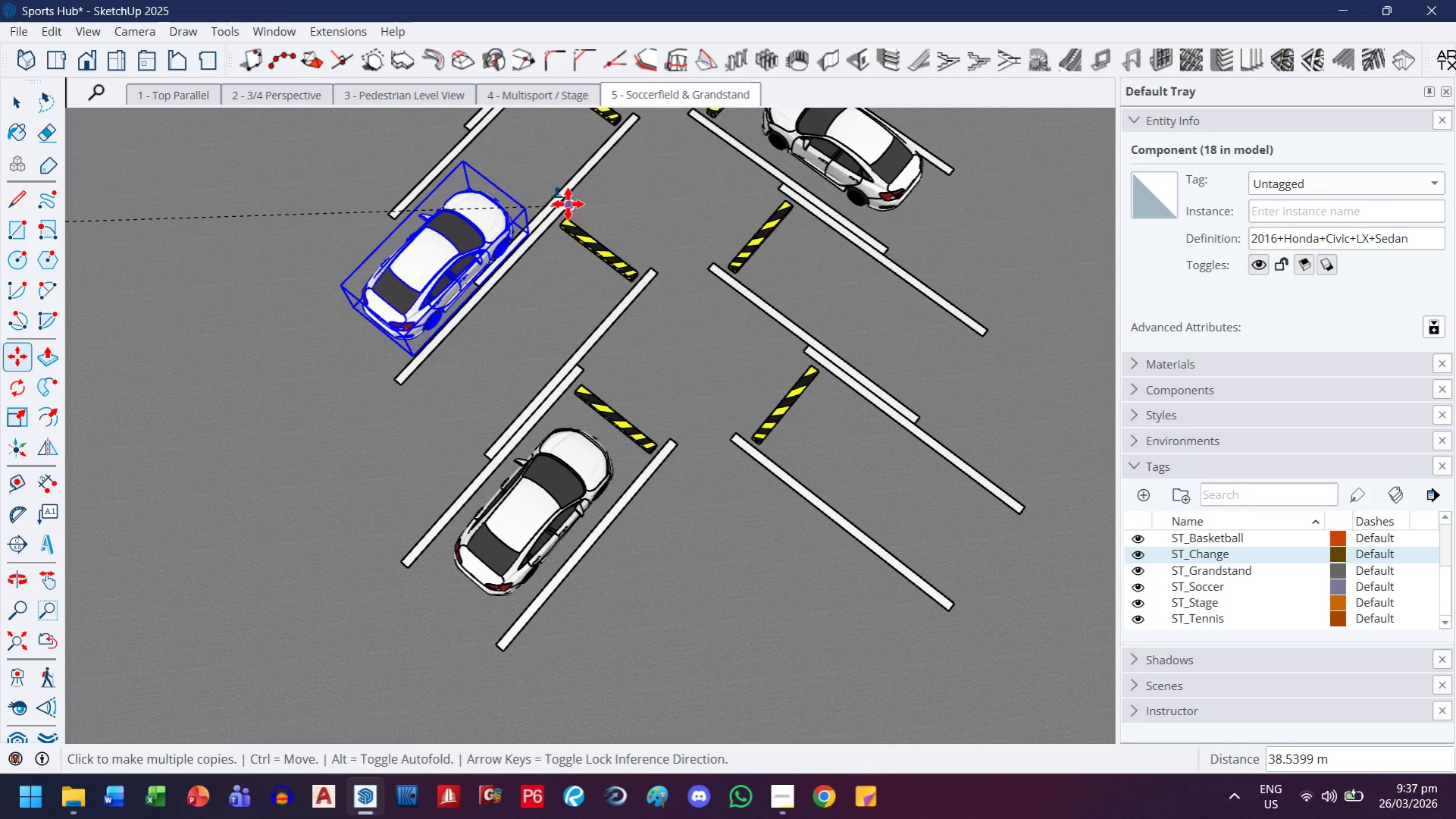 
scroll: coordinate [562, 196], scroll_direction: up, amount: 17.0
 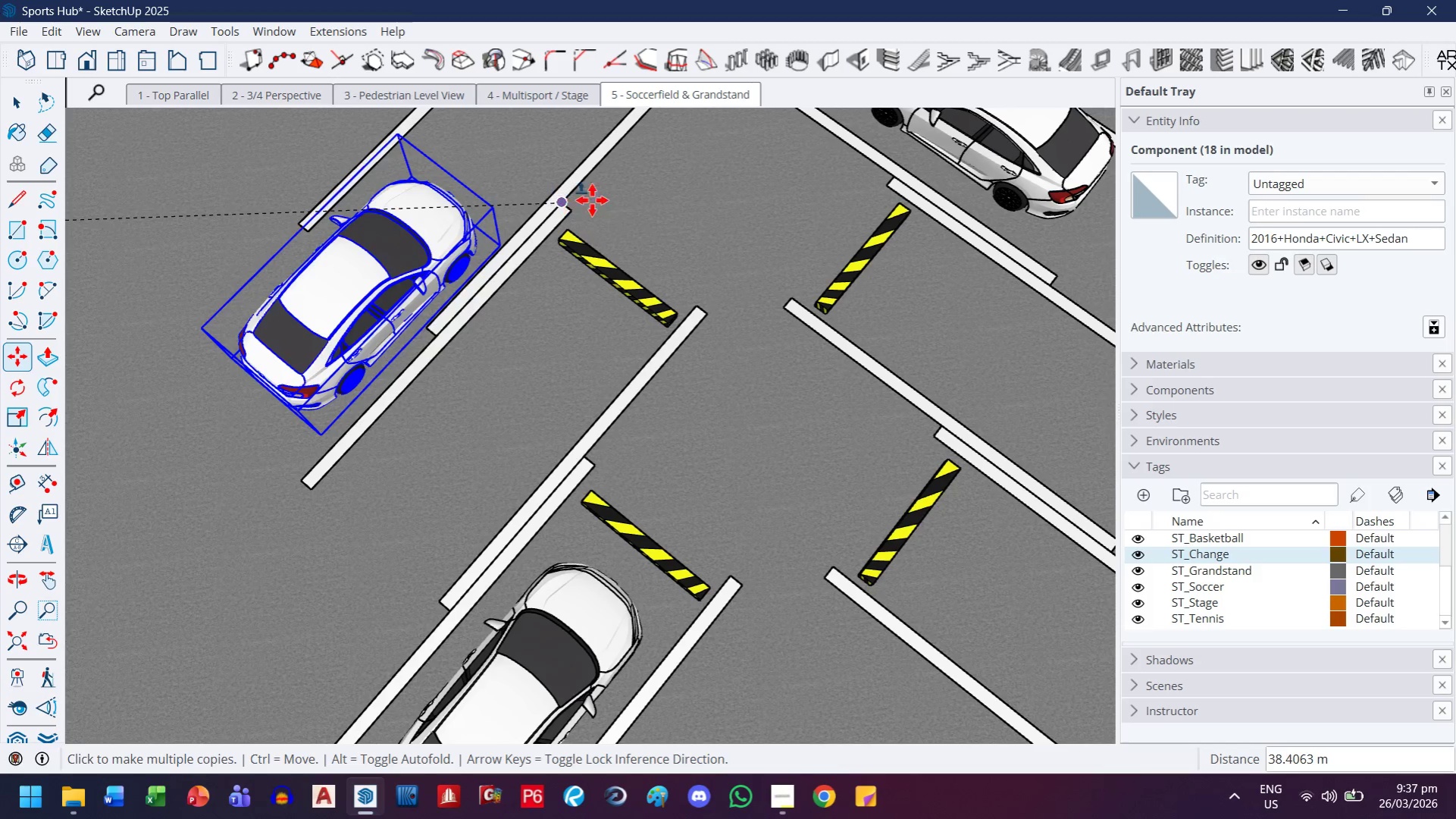 
left_click([694, 309])
 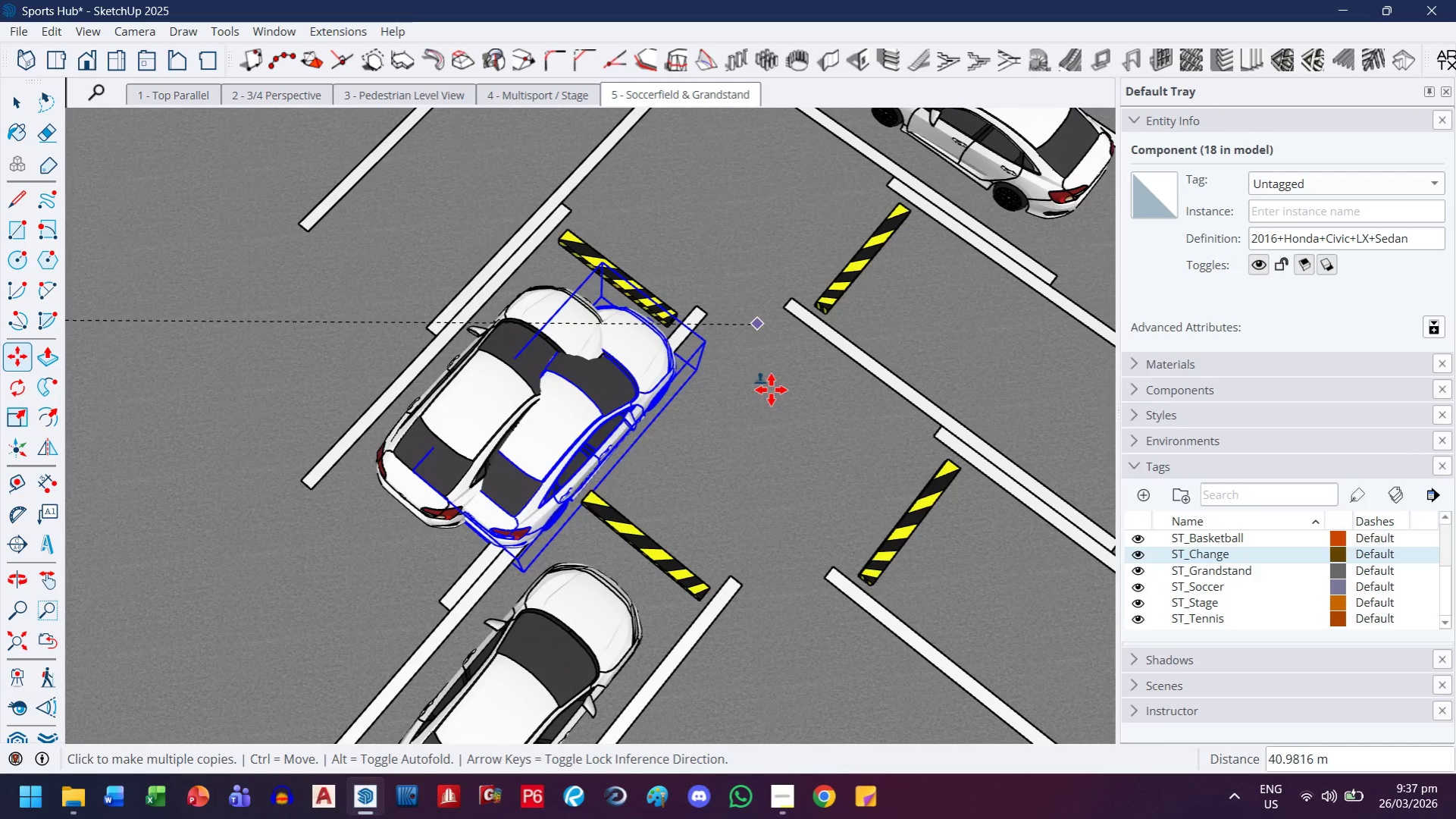 
key(H)
 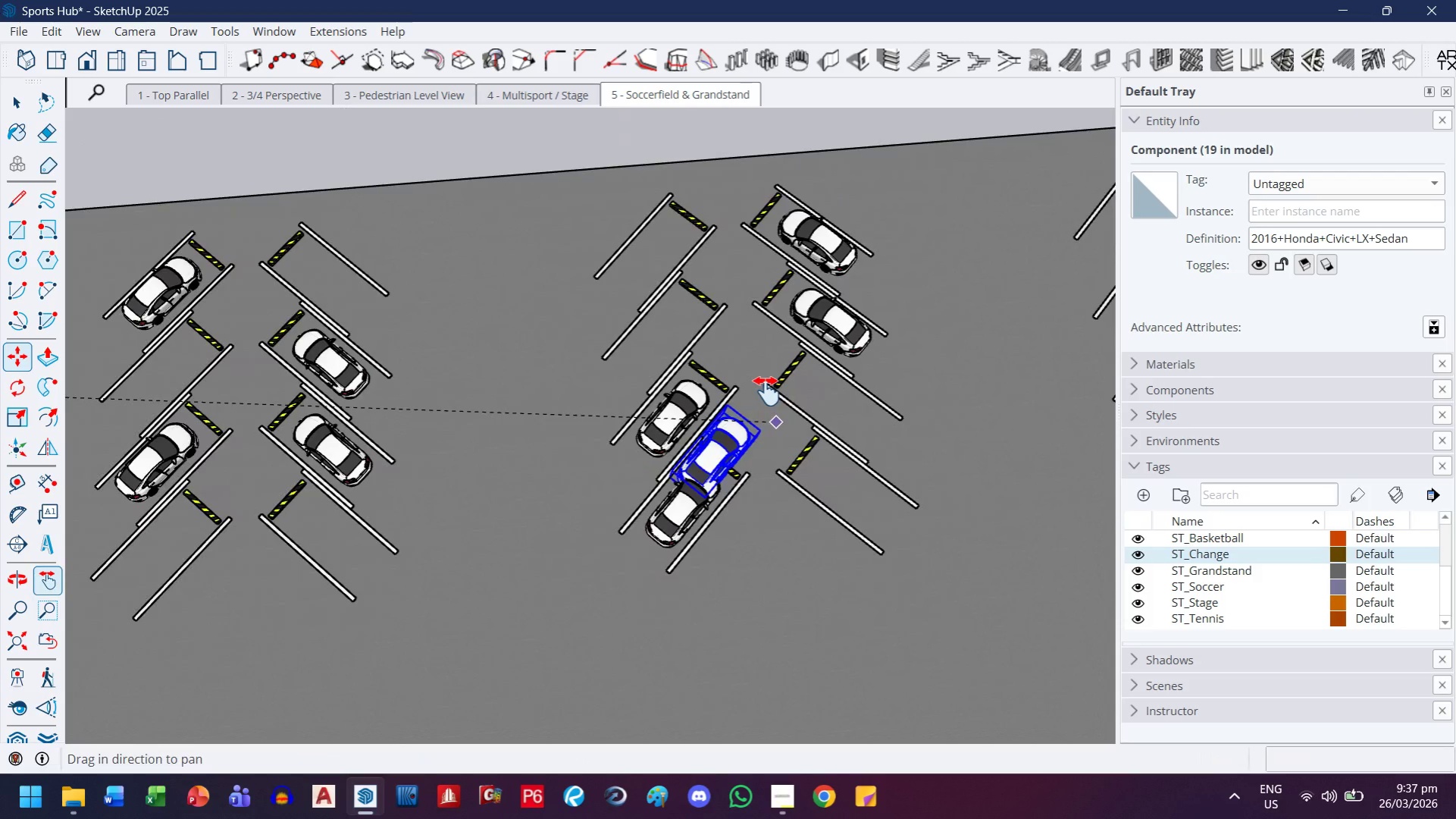 
left_click_drag(start_coordinate=[797, 391], to_coordinate=[199, 488])
 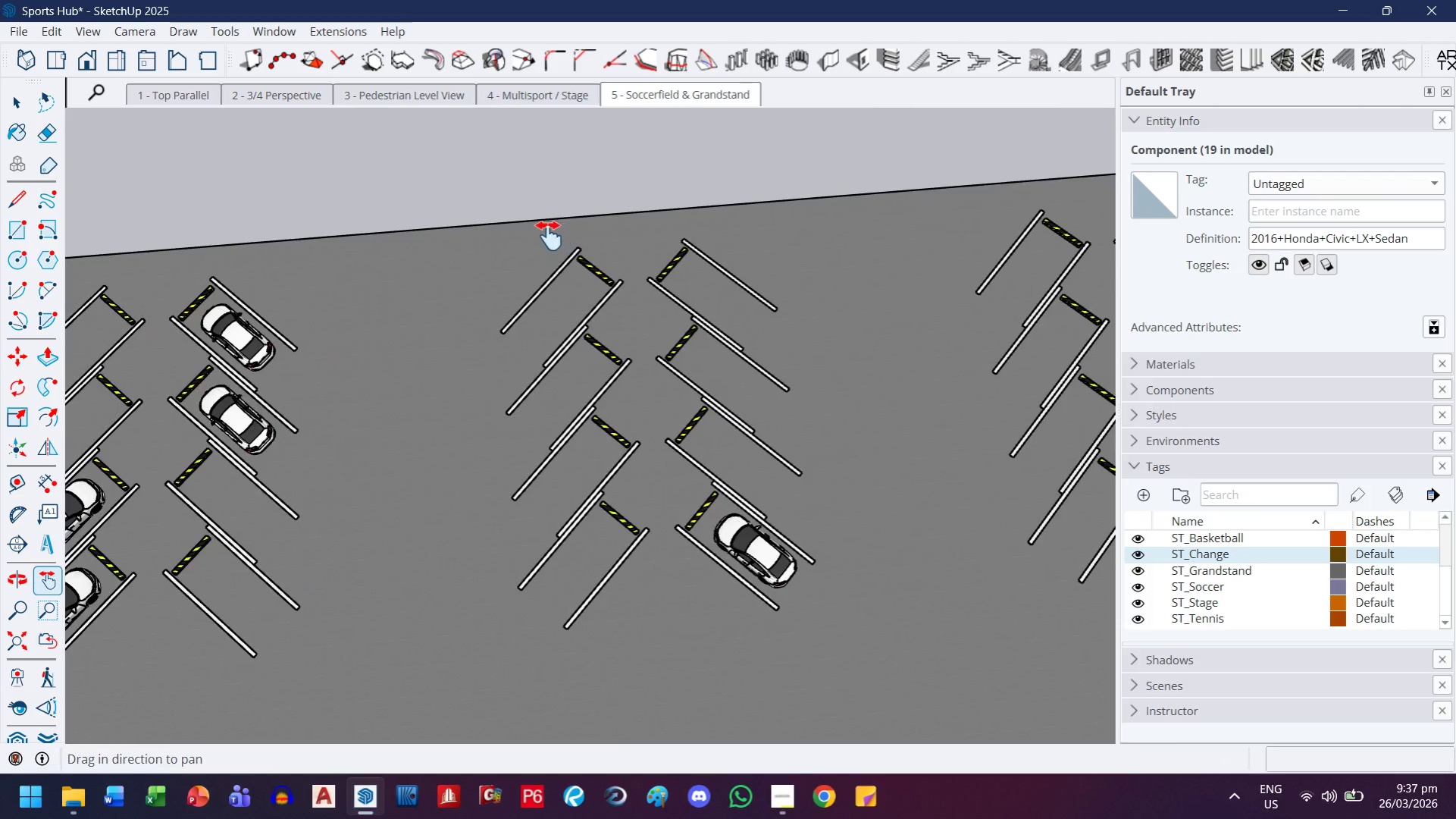 
scroll: coordinate [749, 430], scroll_direction: down, amount: 17.0
 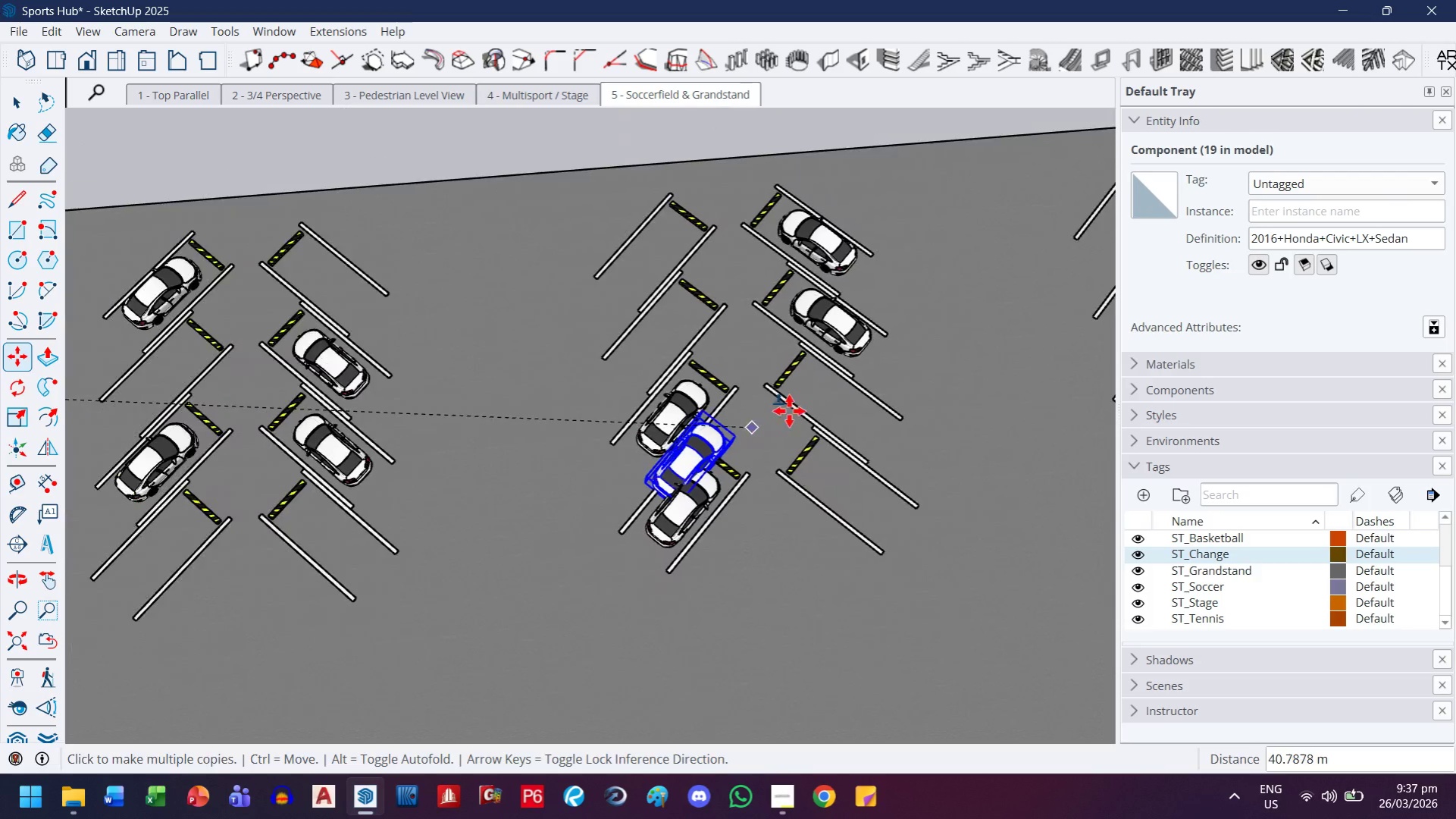 
key(Escape)
 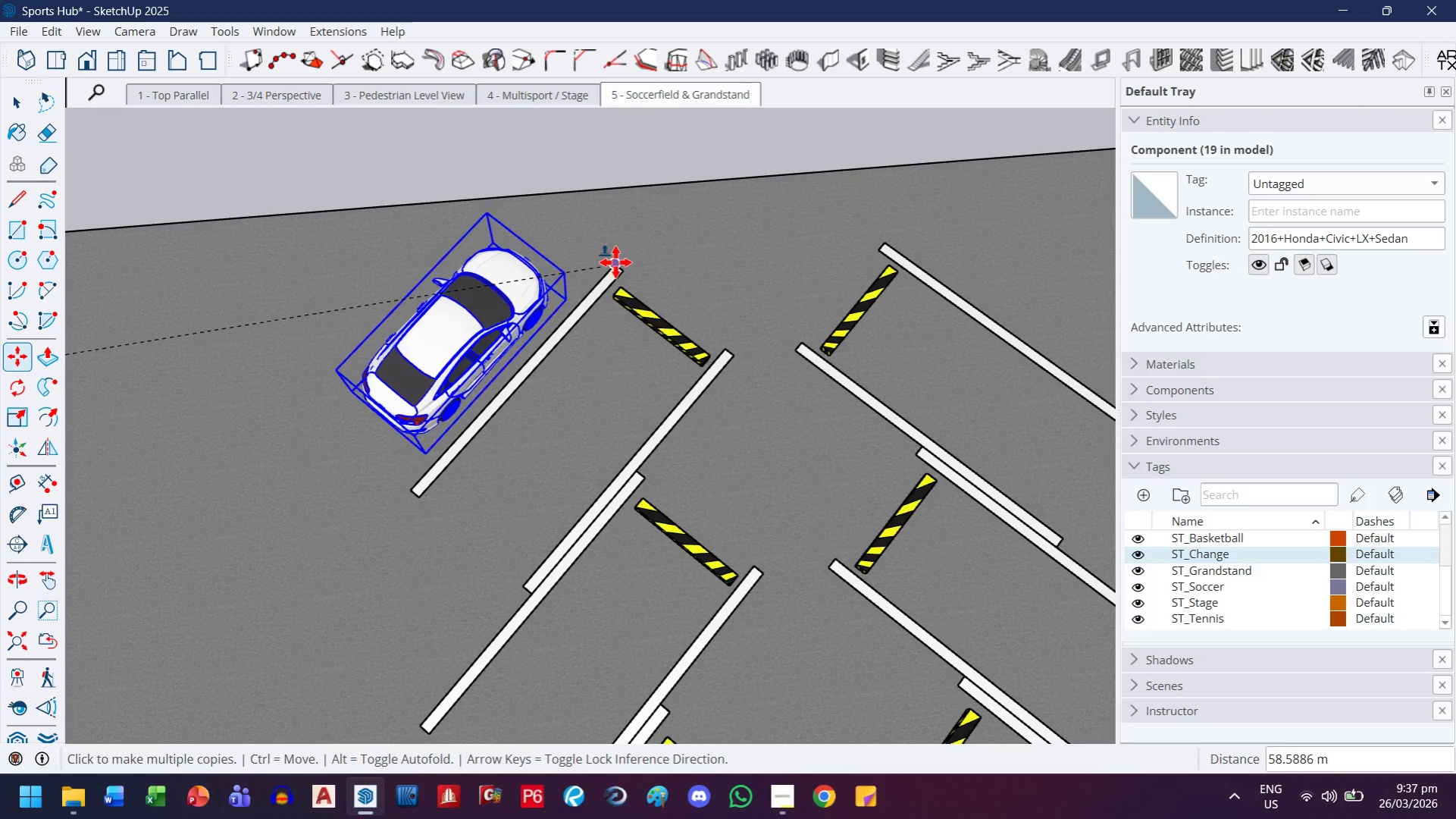 
scroll: coordinate [560, 237], scroll_direction: up, amount: 9.0
 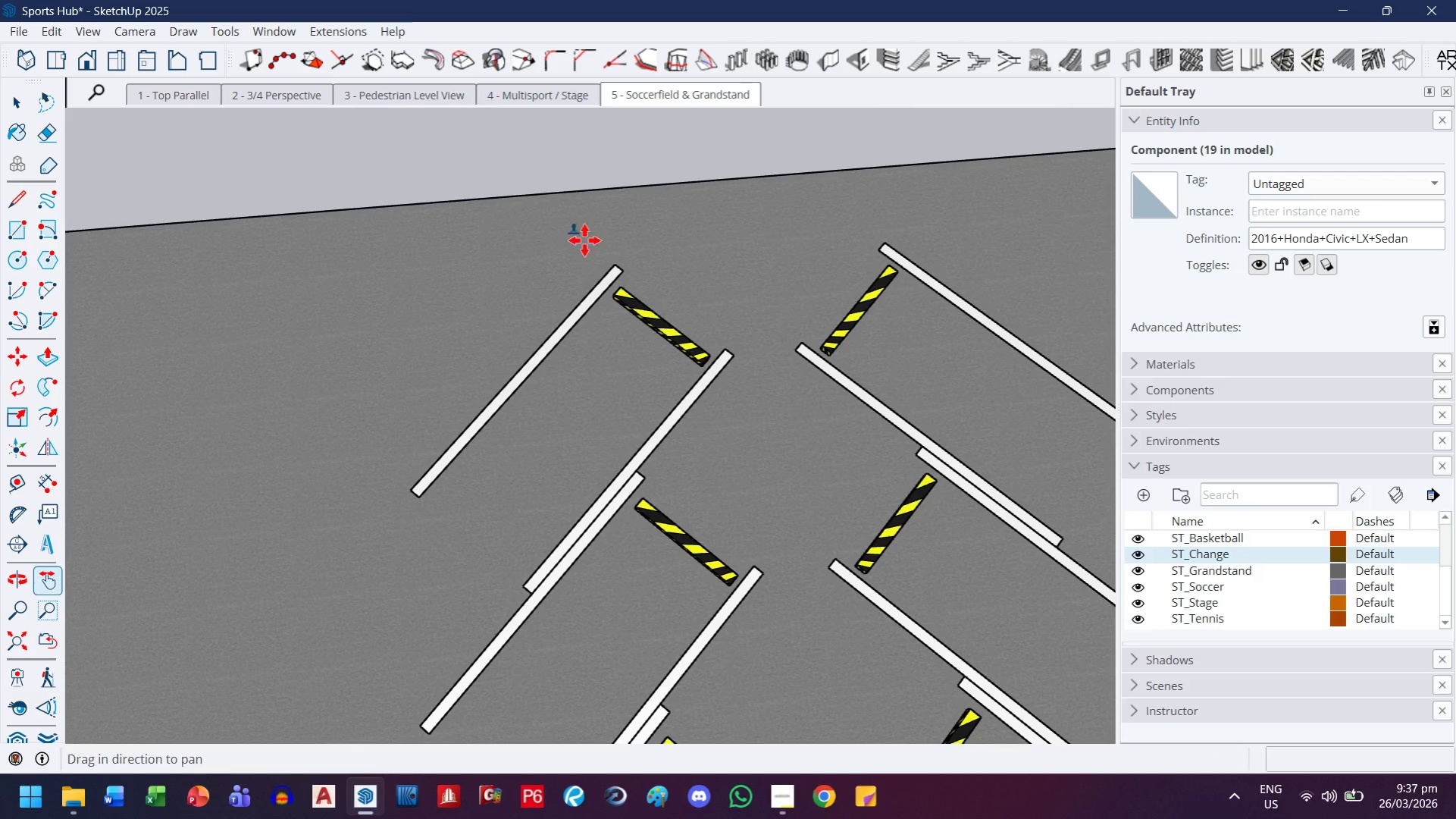 
left_click([615, 262])
 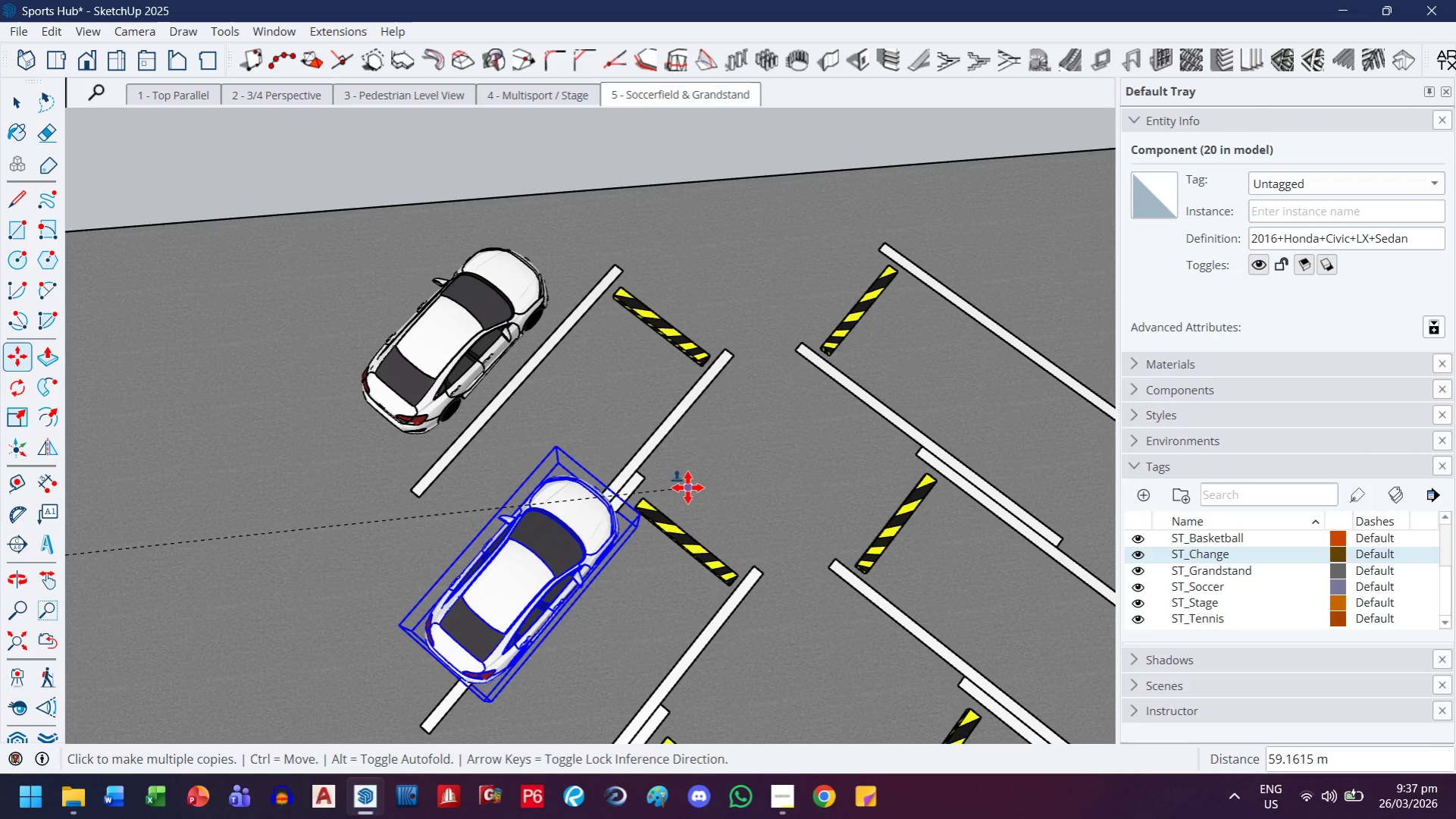 
key(Control+ControlLeft)
 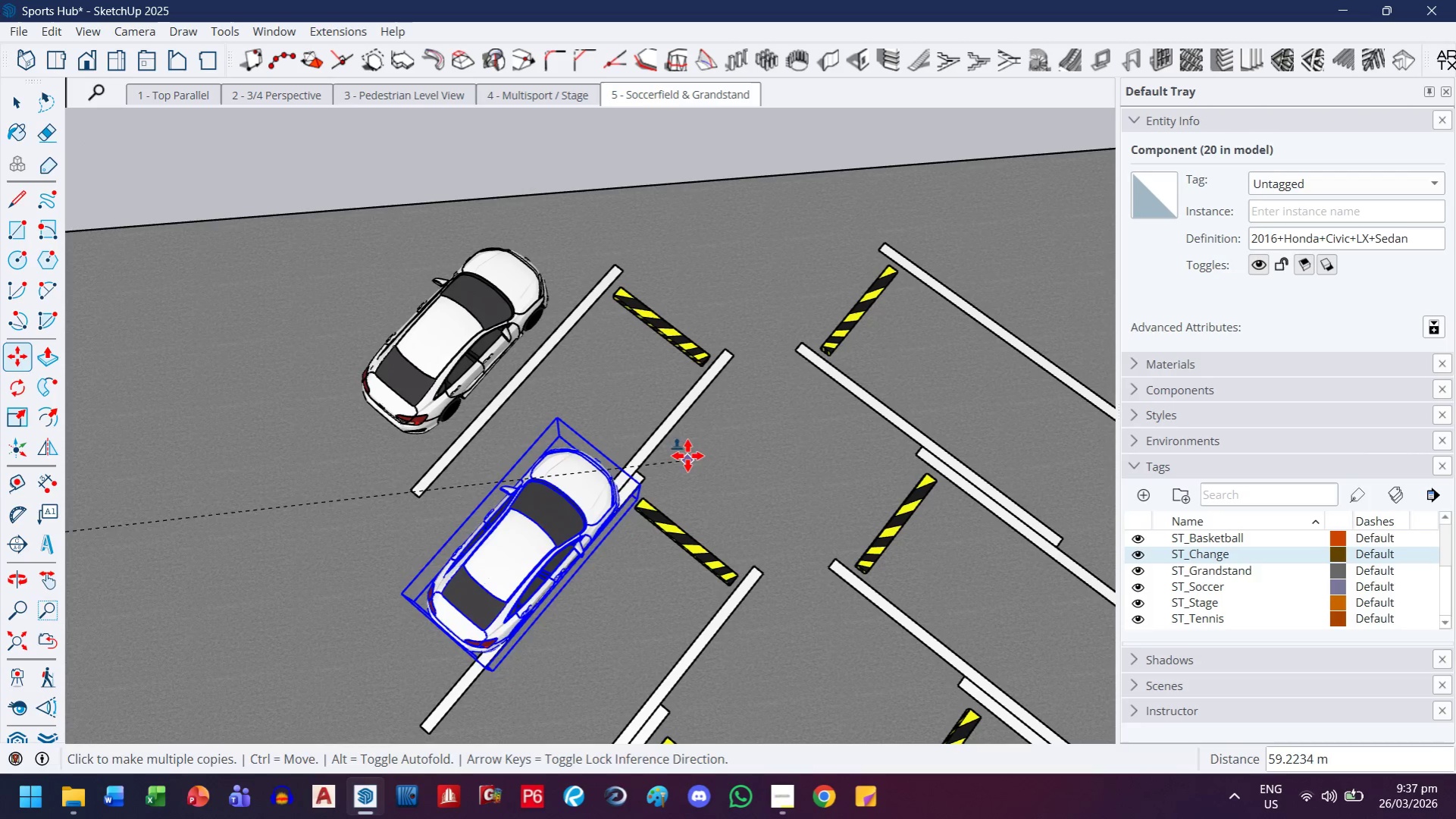 
key(Control+Z)
 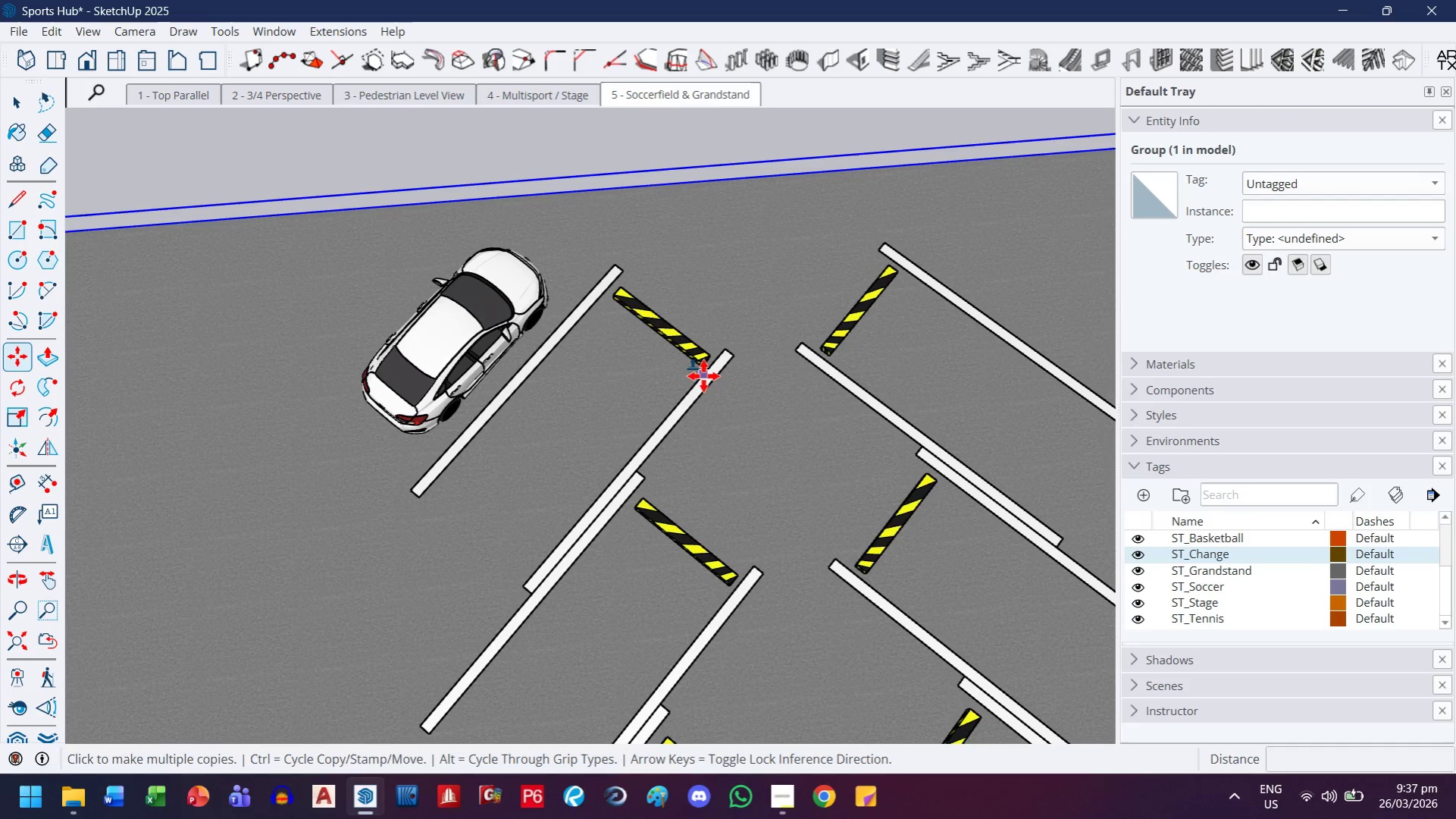 
key(Control+ControlLeft)
 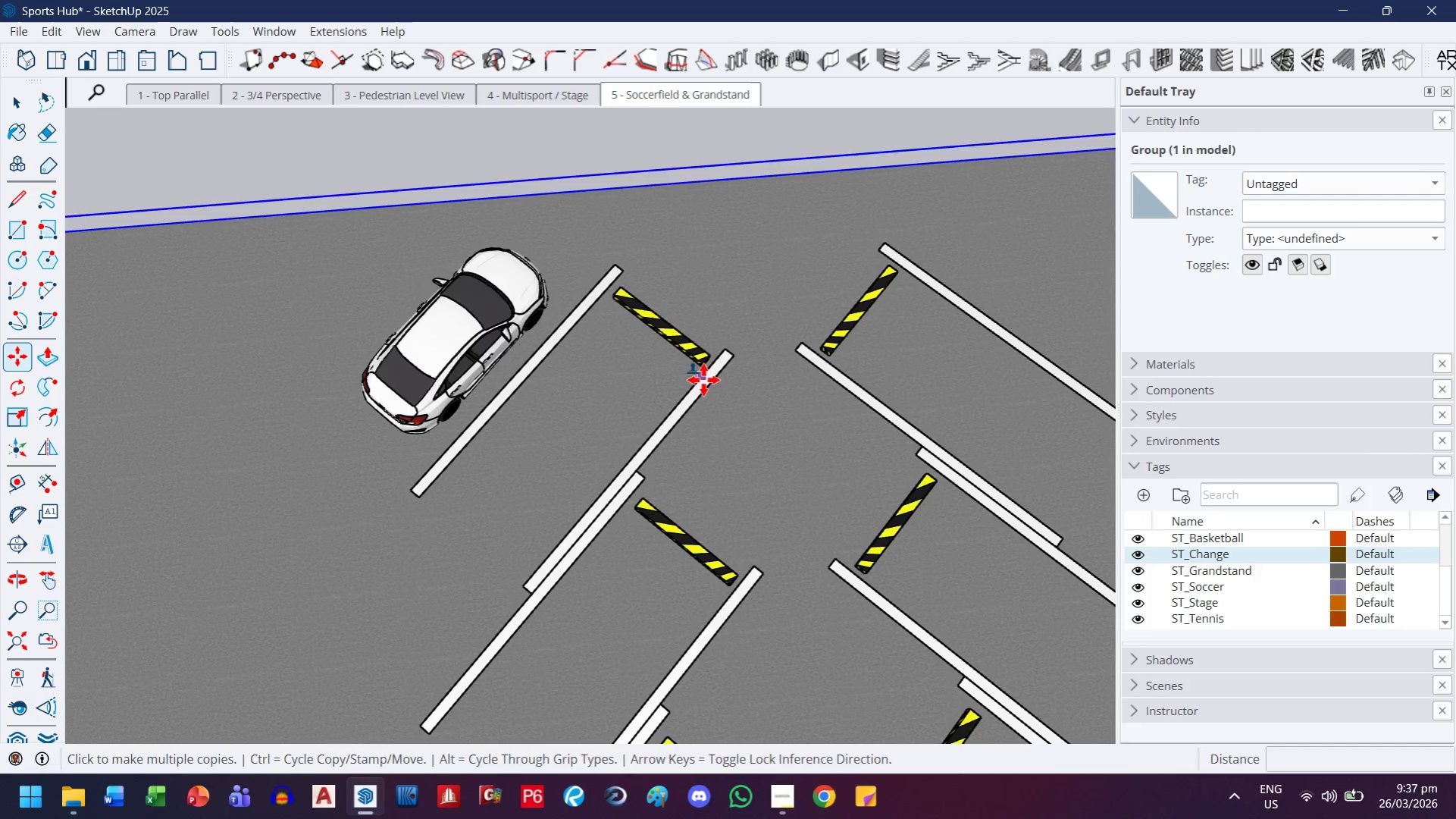 
key(Control+Z)
 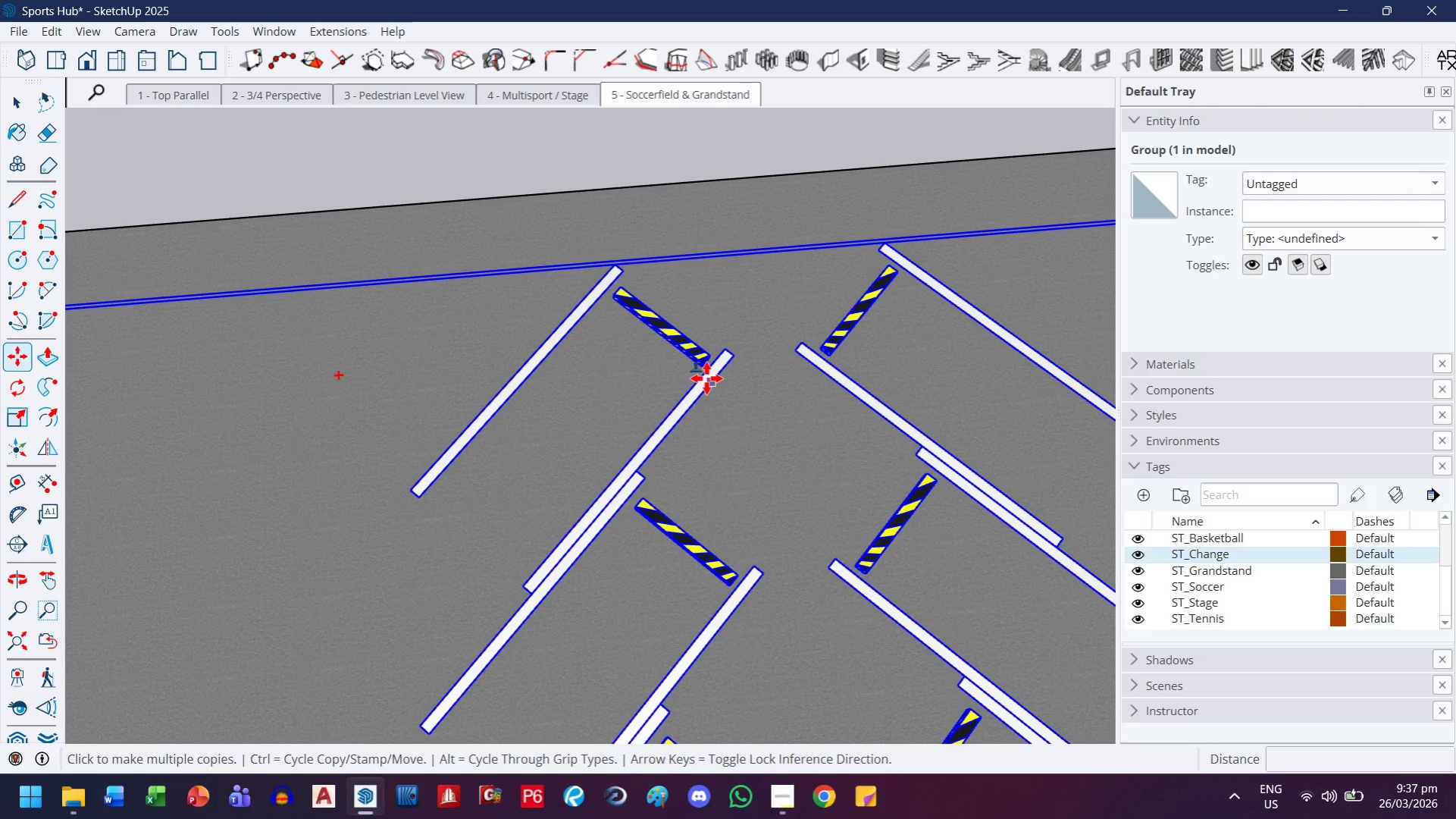 
scroll: coordinate [393, 408], scroll_direction: down, amount: 18.0
 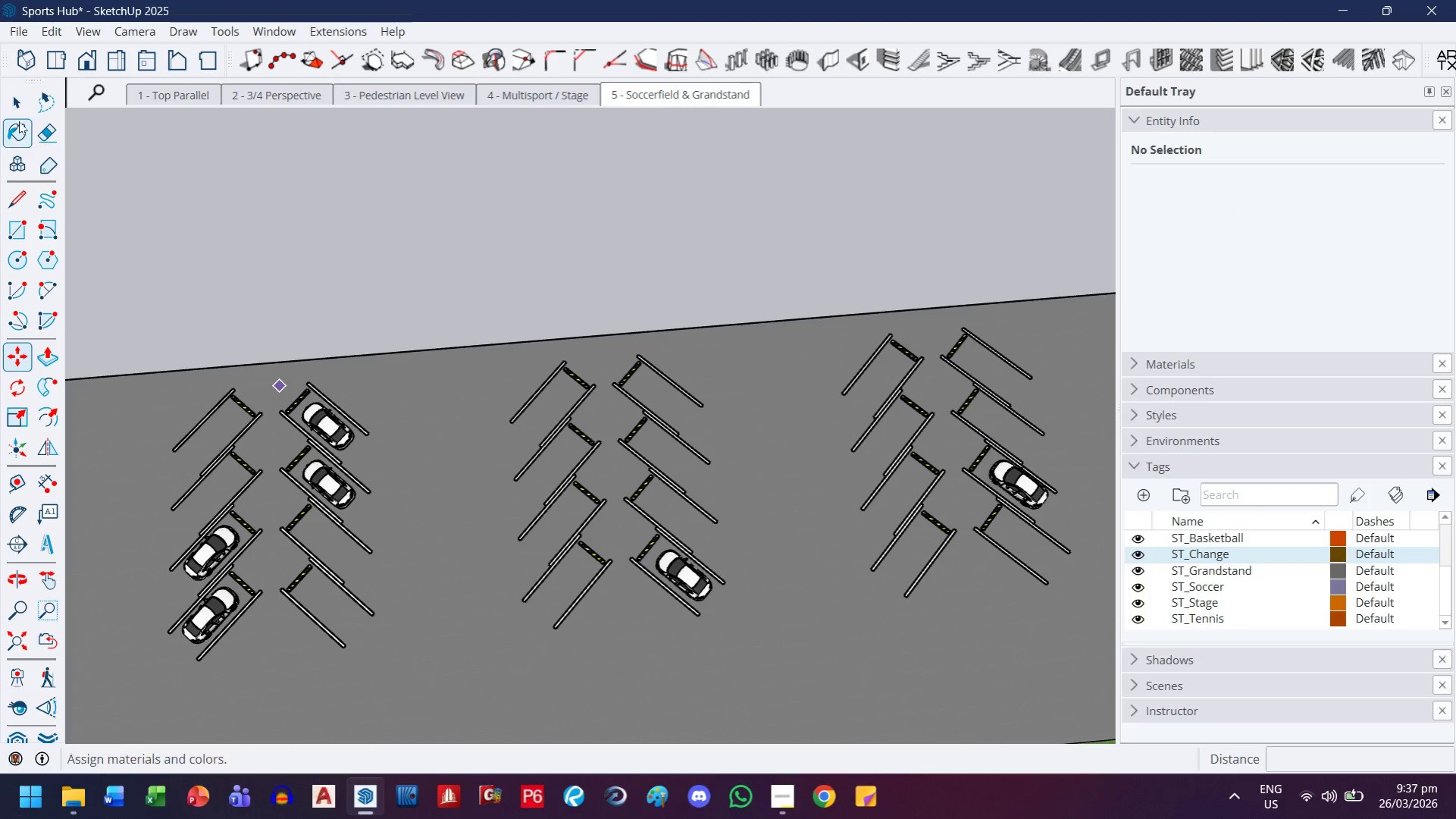 
left_click([27, 104])
 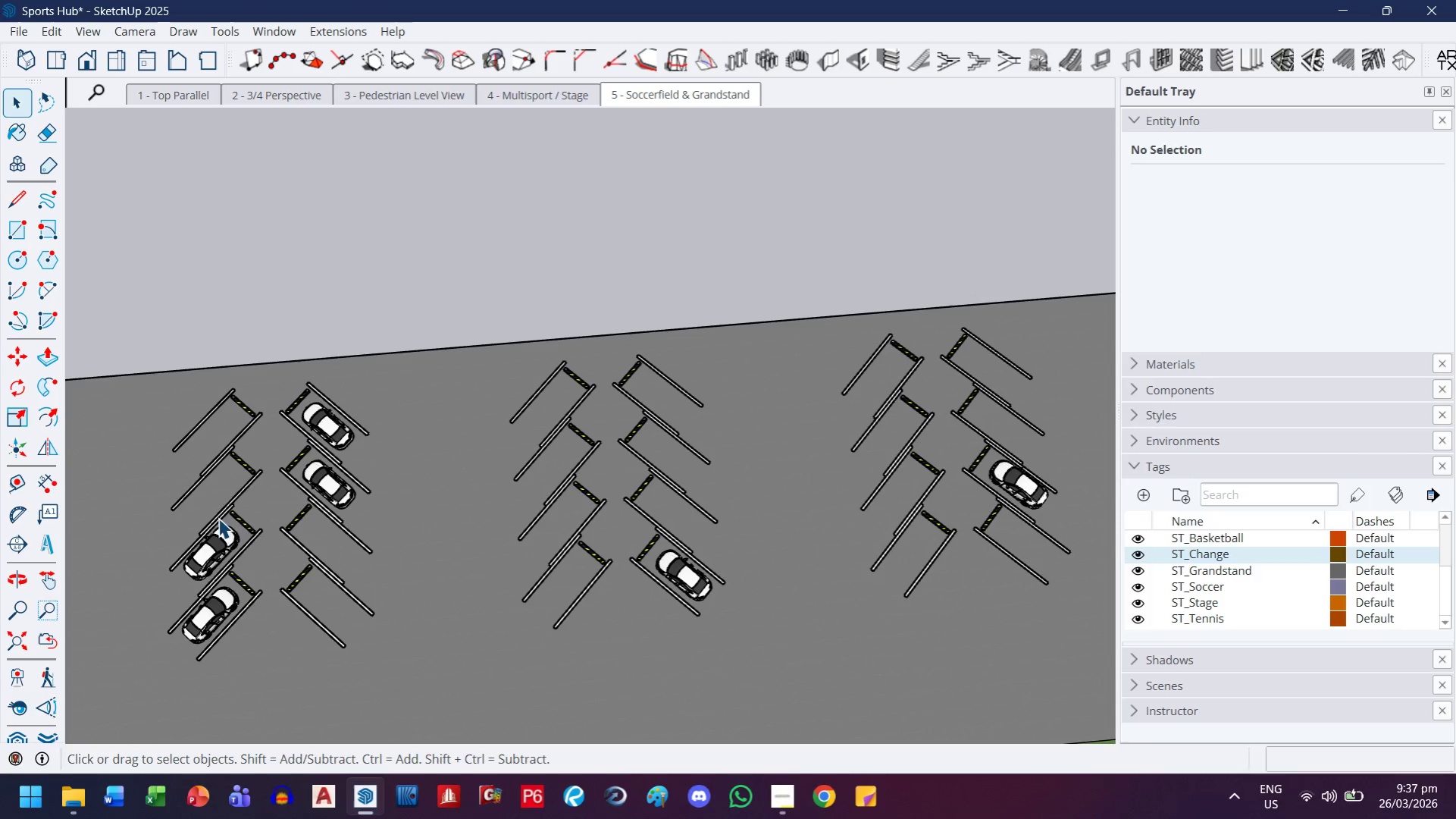 
left_click([216, 554])
 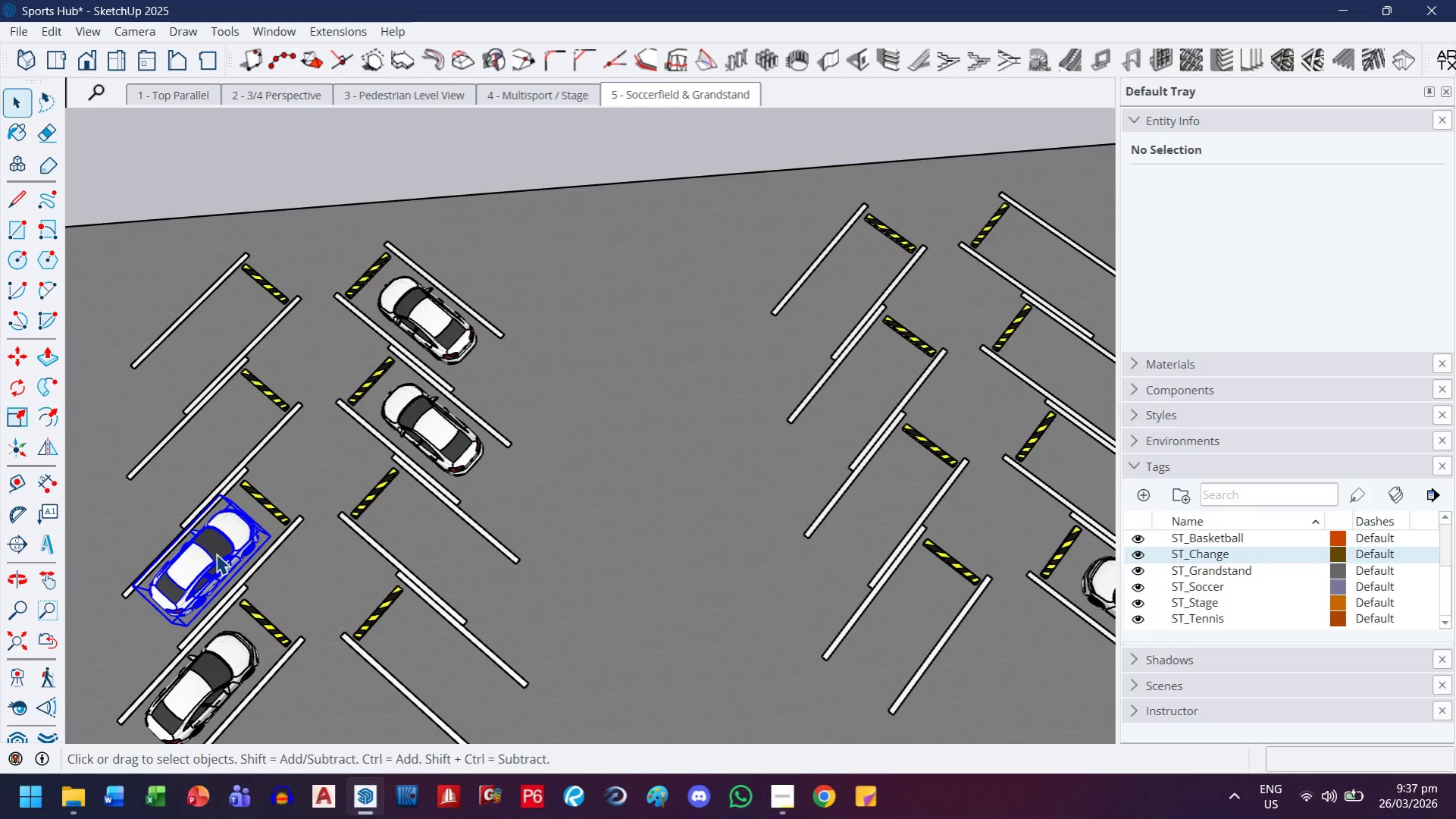 
scroll: coordinate [217, 554], scroll_direction: up, amount: 9.0
 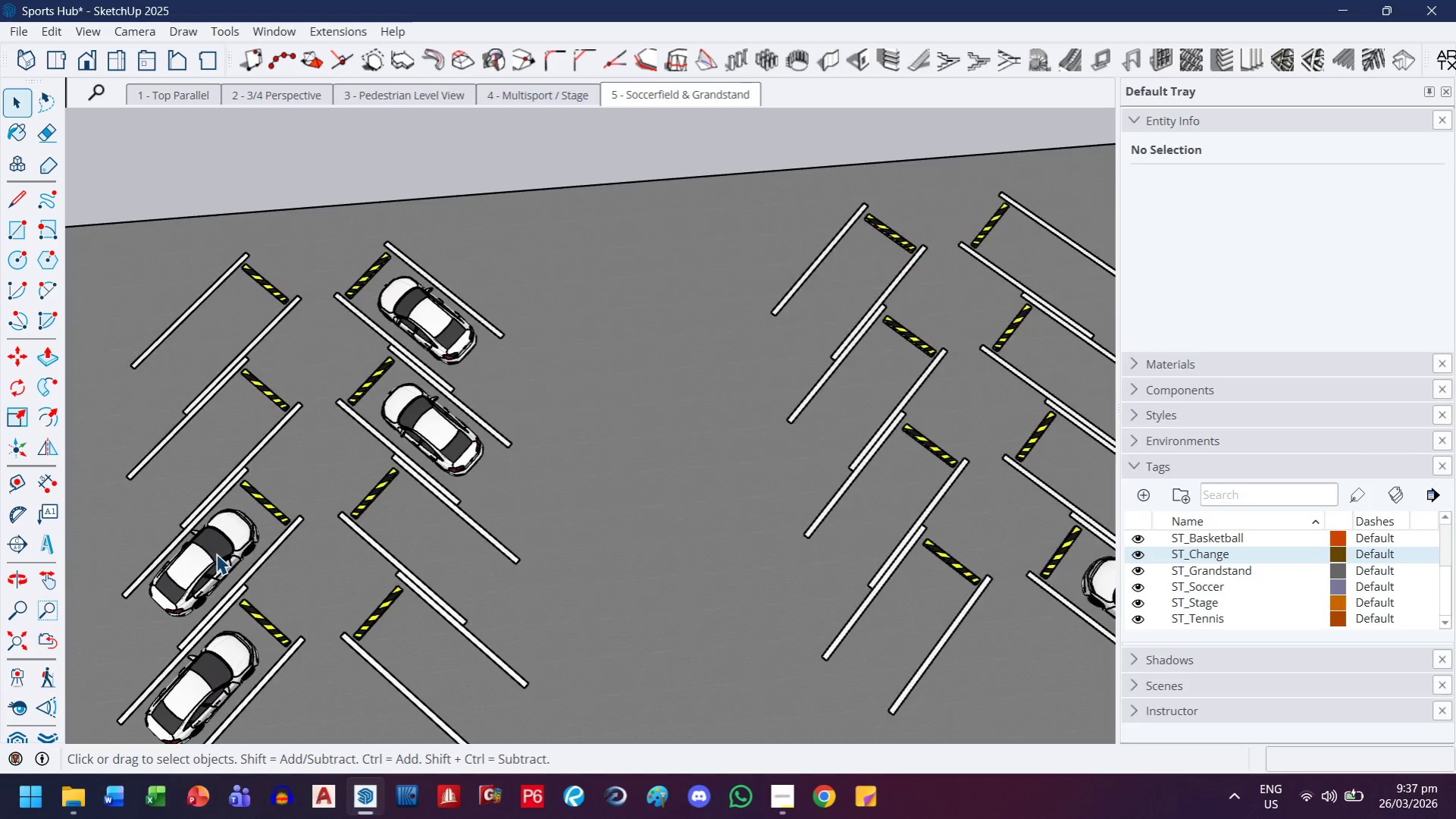 
key(M)
 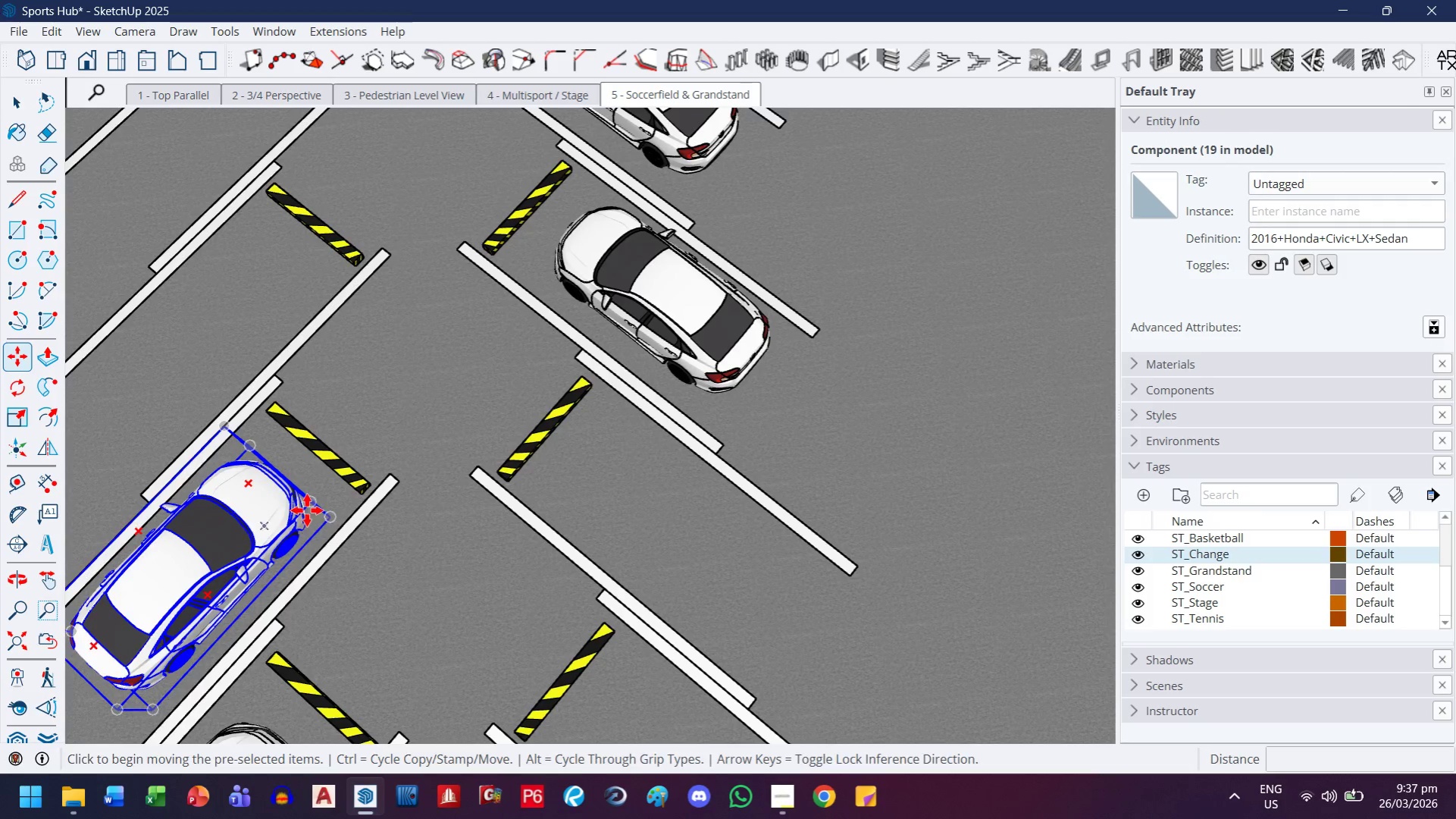 
scroll: coordinate [216, 553], scroll_direction: up, amount: 8.0
 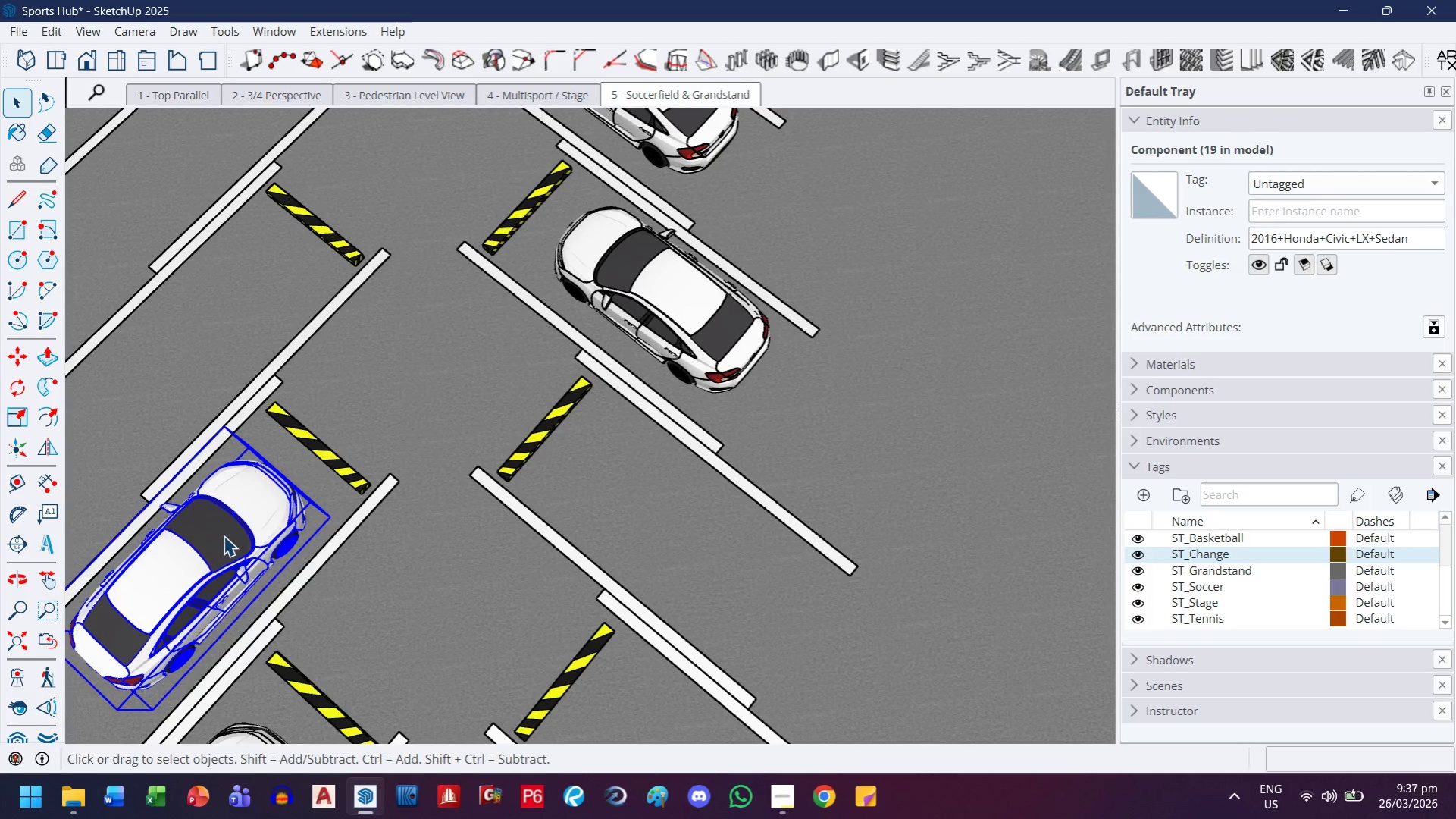 
key(Control+ControlLeft)
 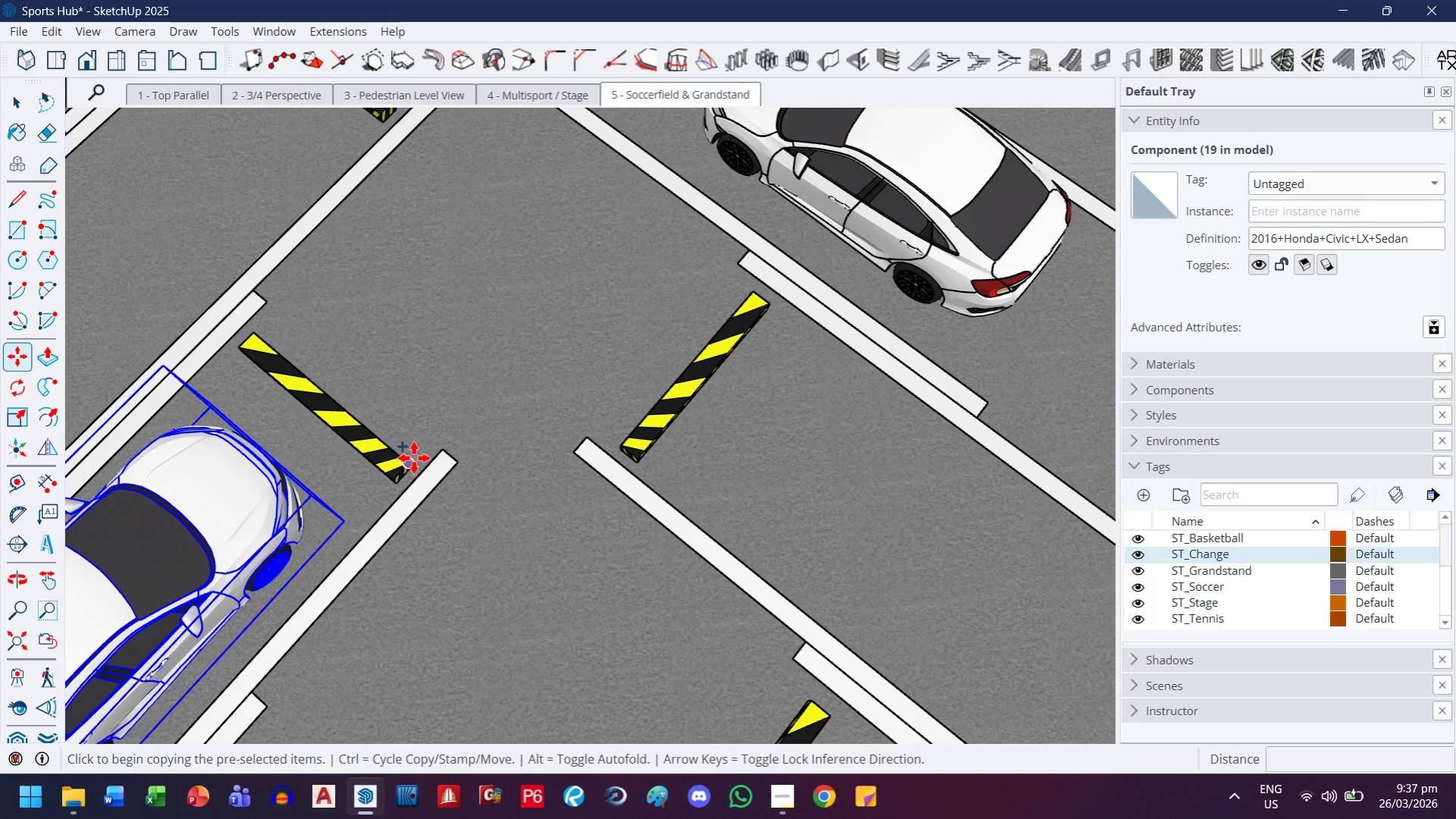 
key(Control+ControlLeft)
 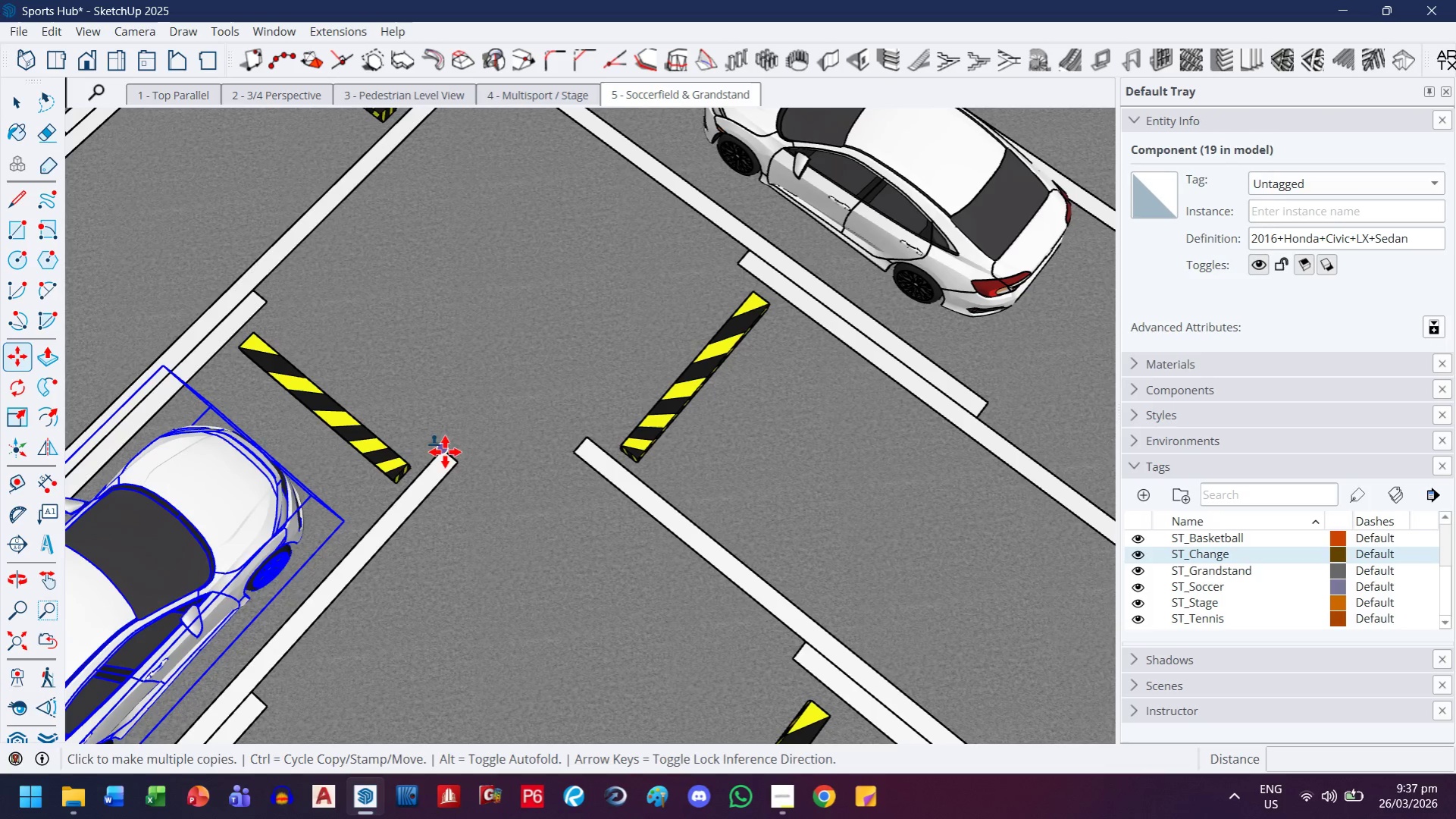 
scroll: coordinate [311, 512], scroll_direction: up, amount: 6.0
 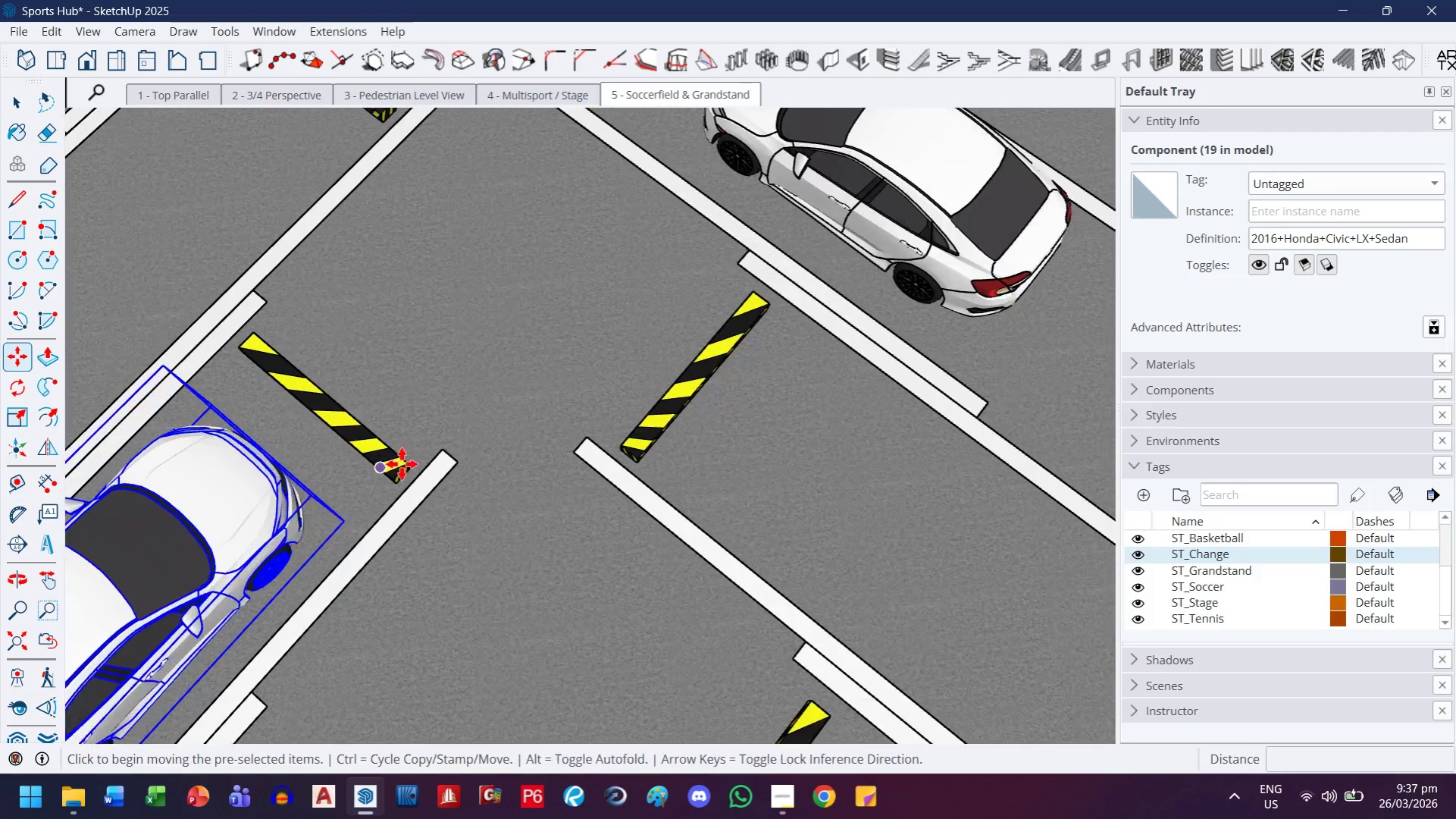 
left_click([443, 457])
 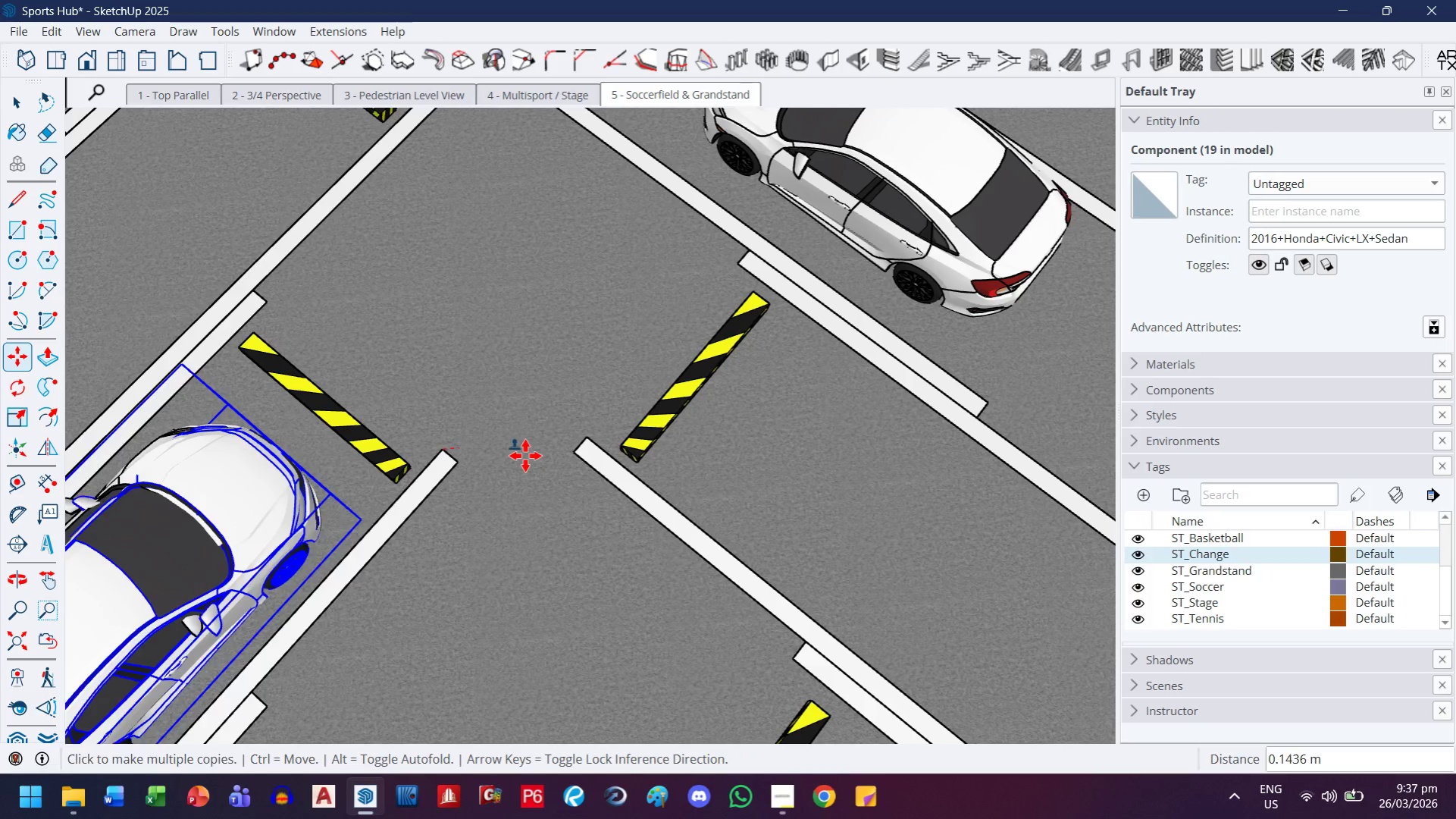 
key(H)
 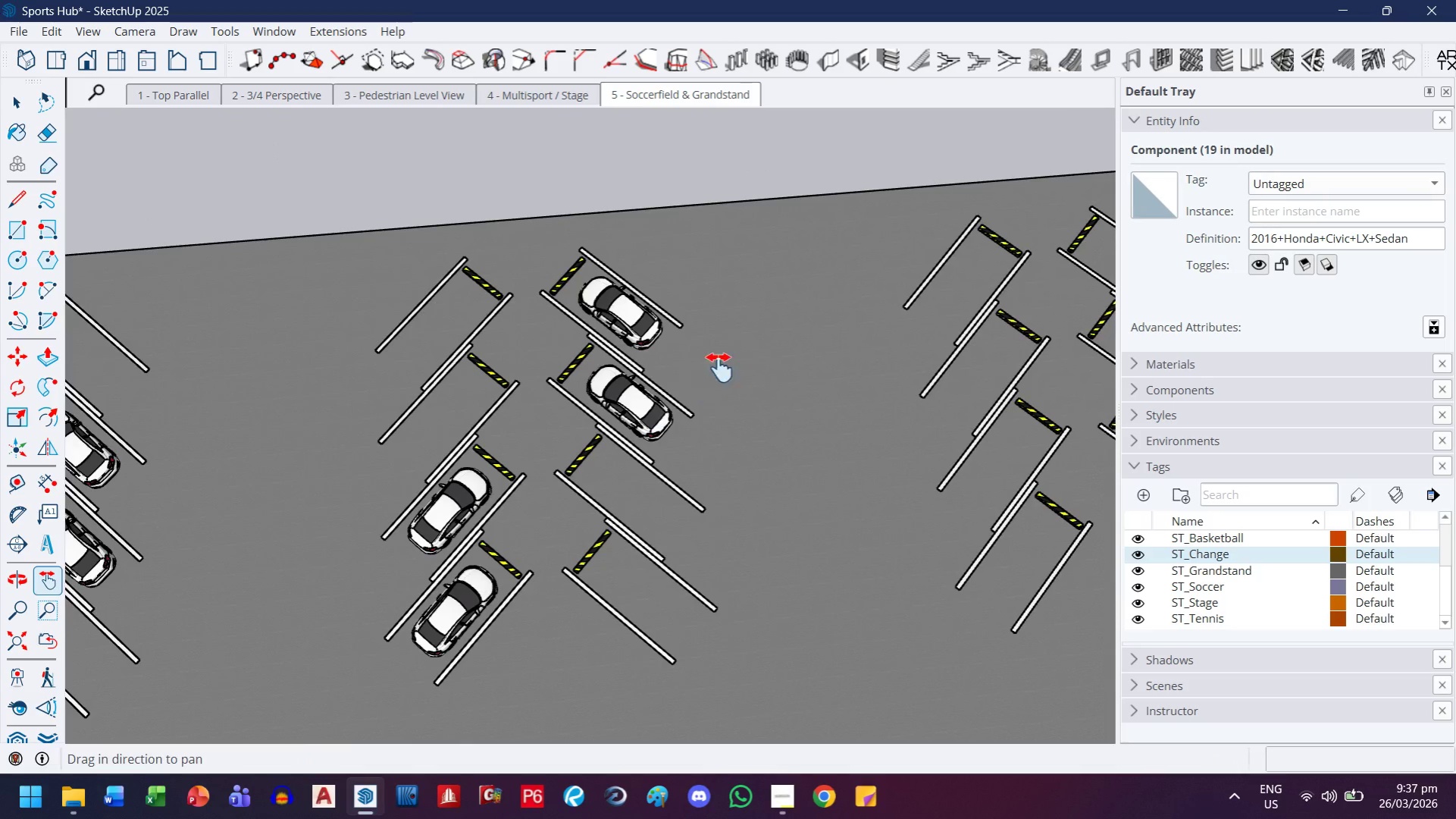 
left_click_drag(start_coordinate=[715, 369], to_coordinate=[240, 438])
 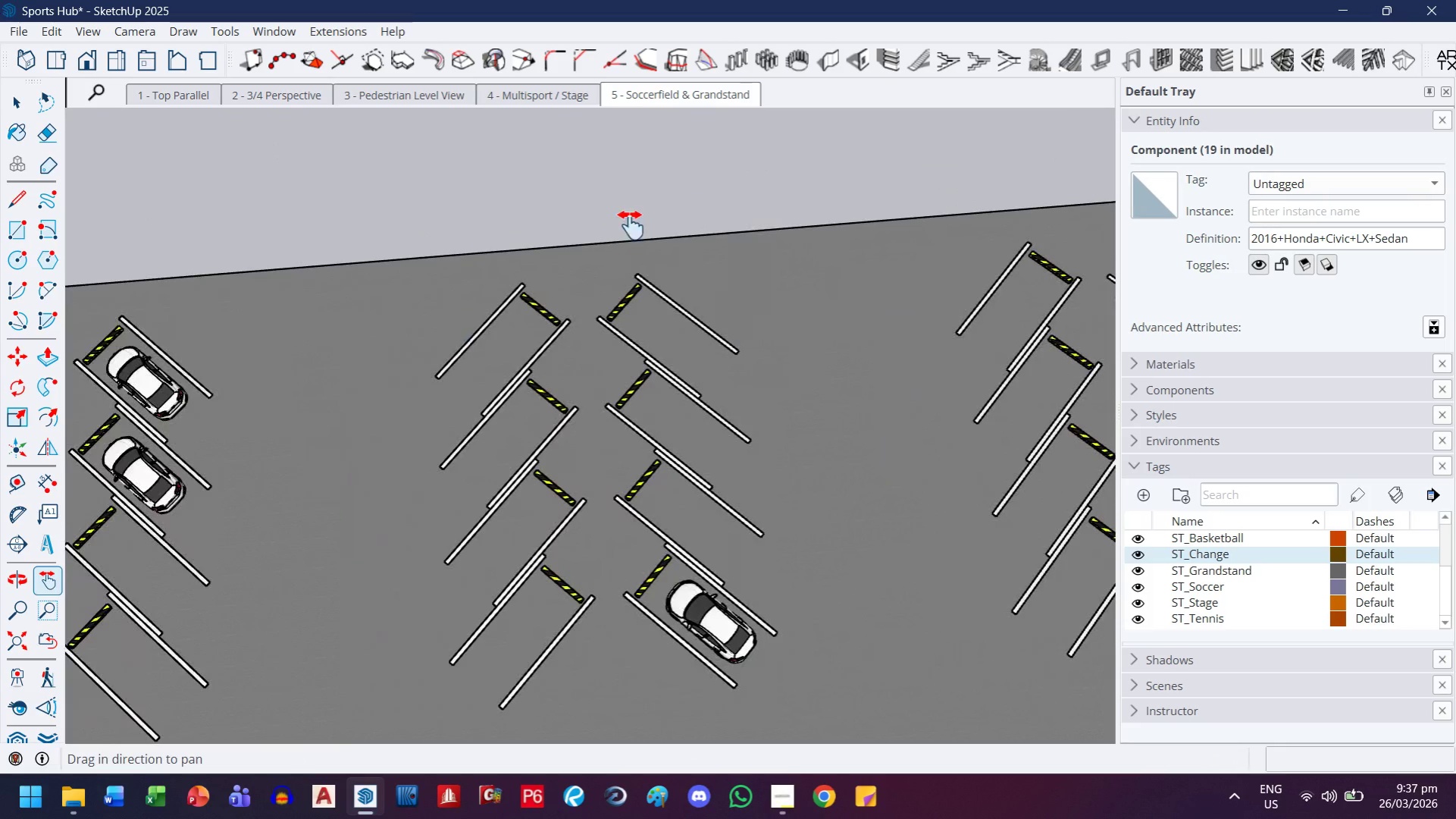 
scroll: coordinate [547, 479], scroll_direction: down, amount: 25.0
 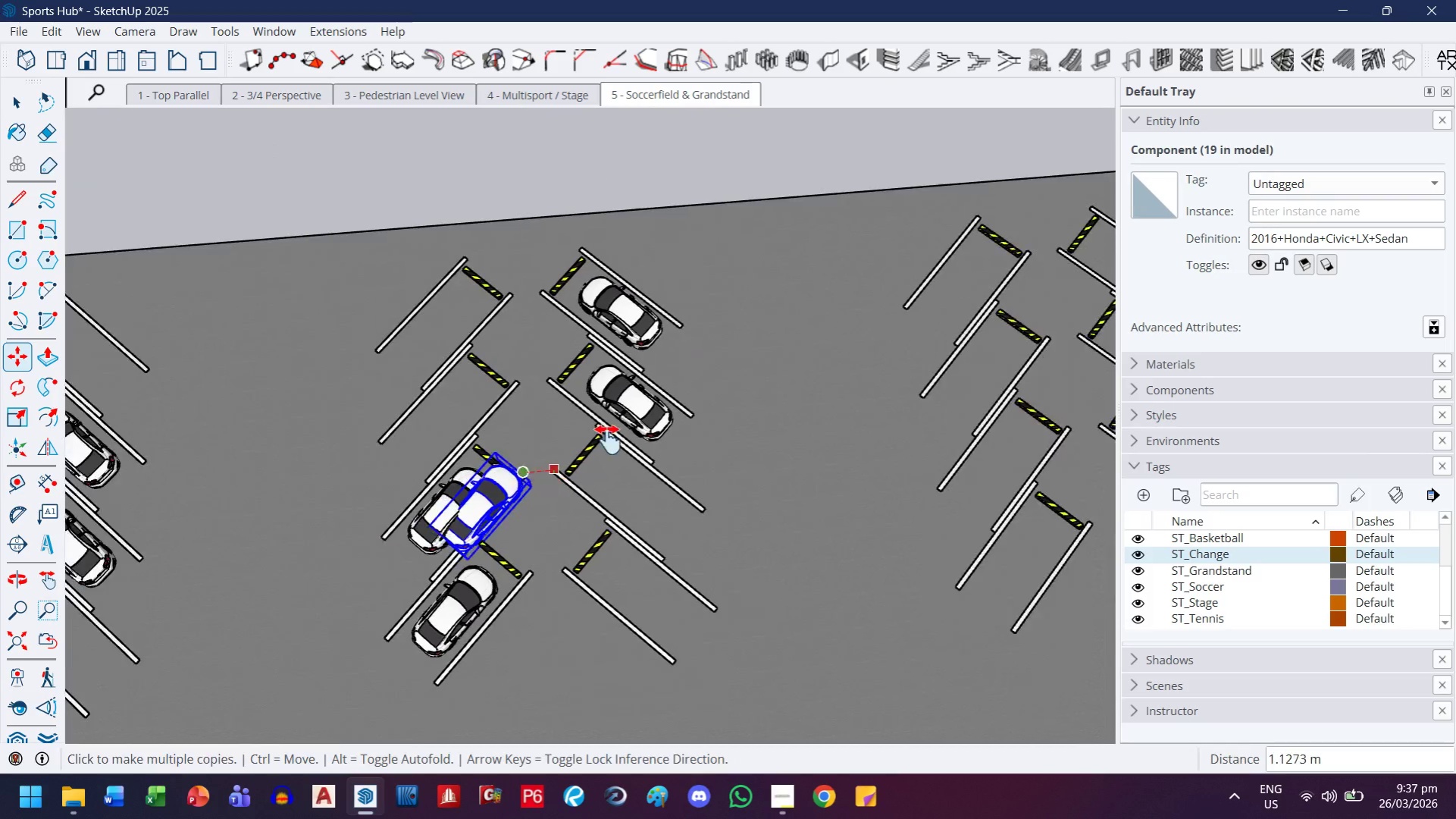 
key(Escape)
 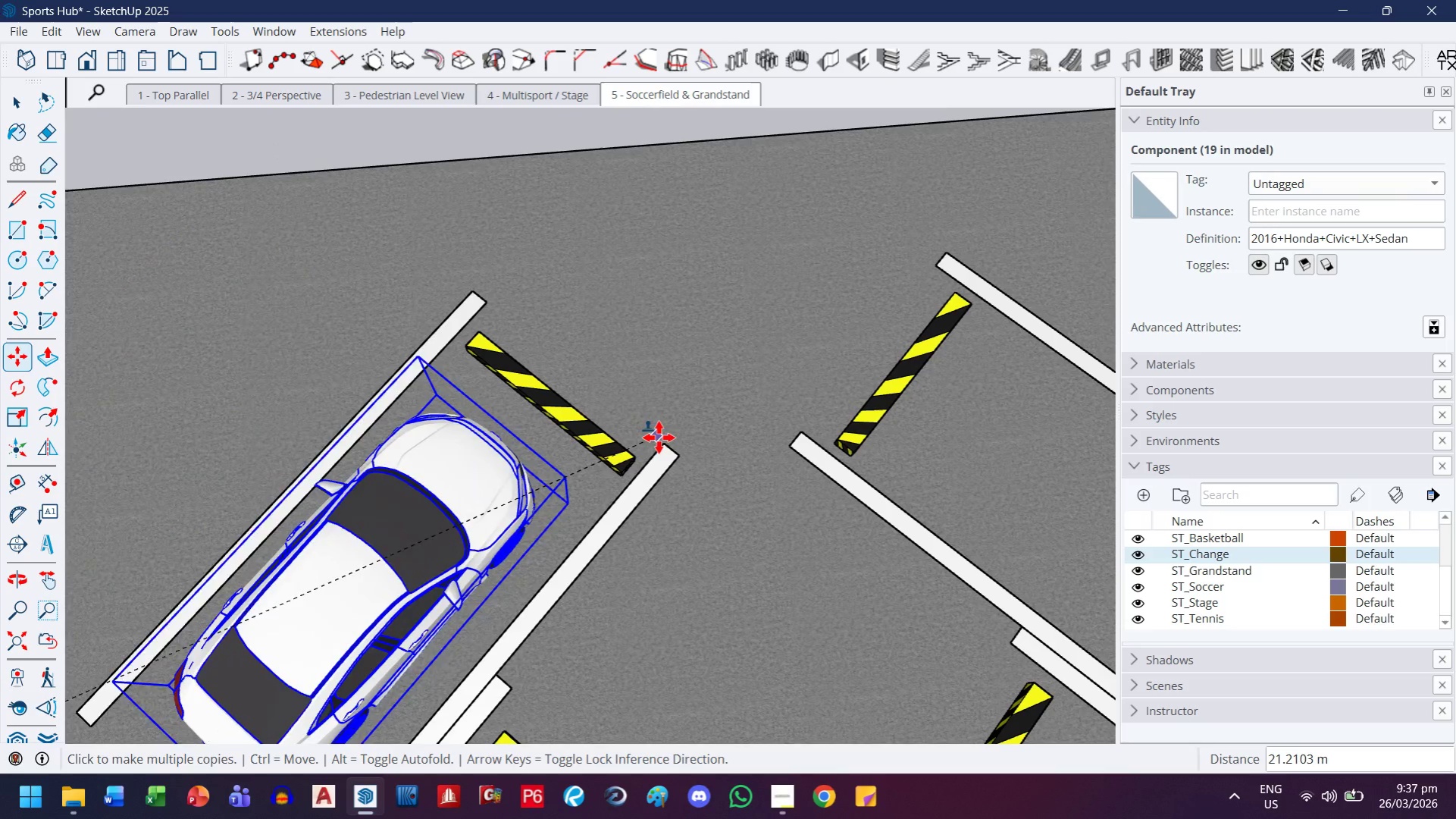 
scroll: coordinate [451, 308], scroll_direction: up, amount: 14.0
 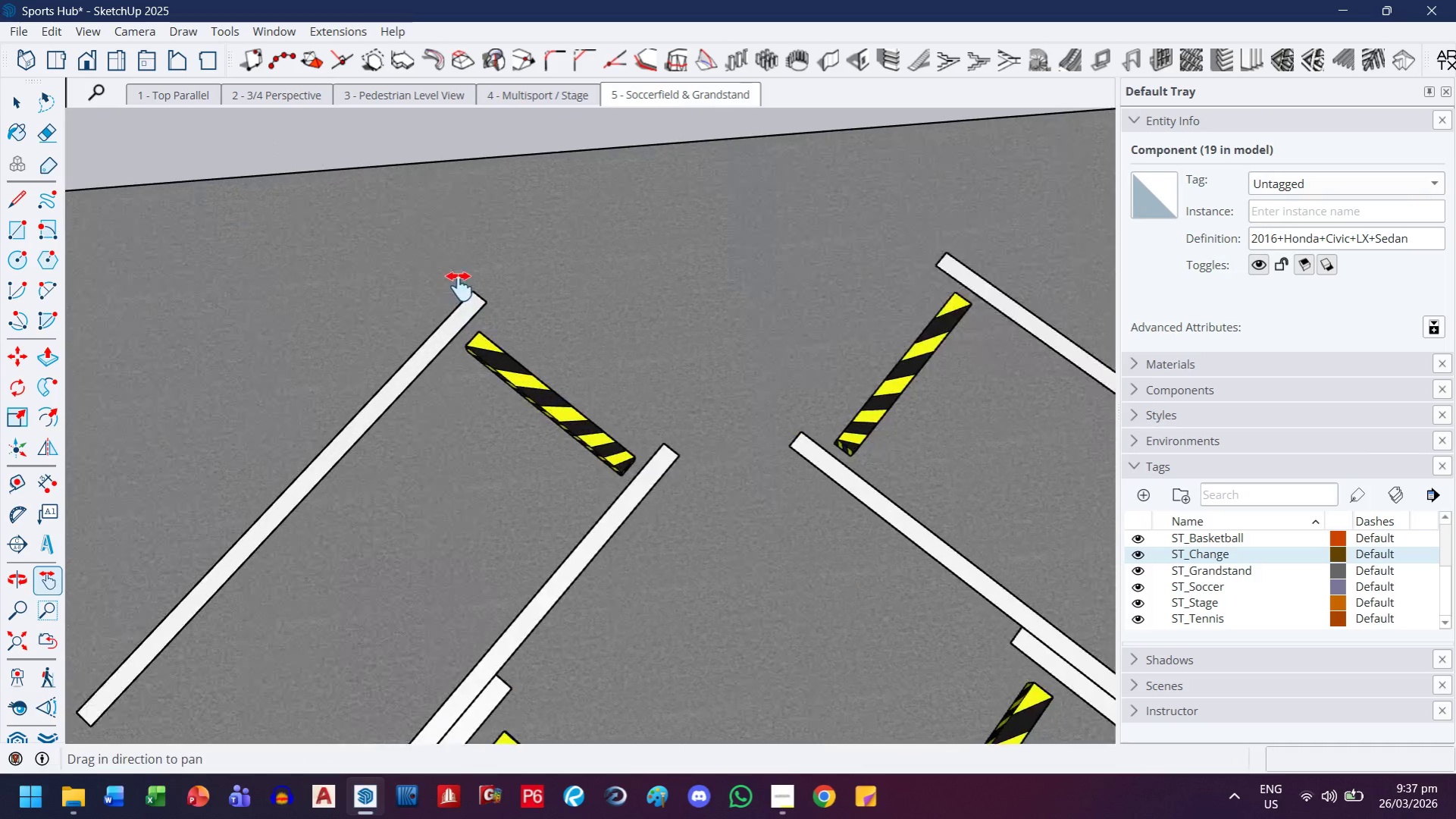 
left_click([664, 441])
 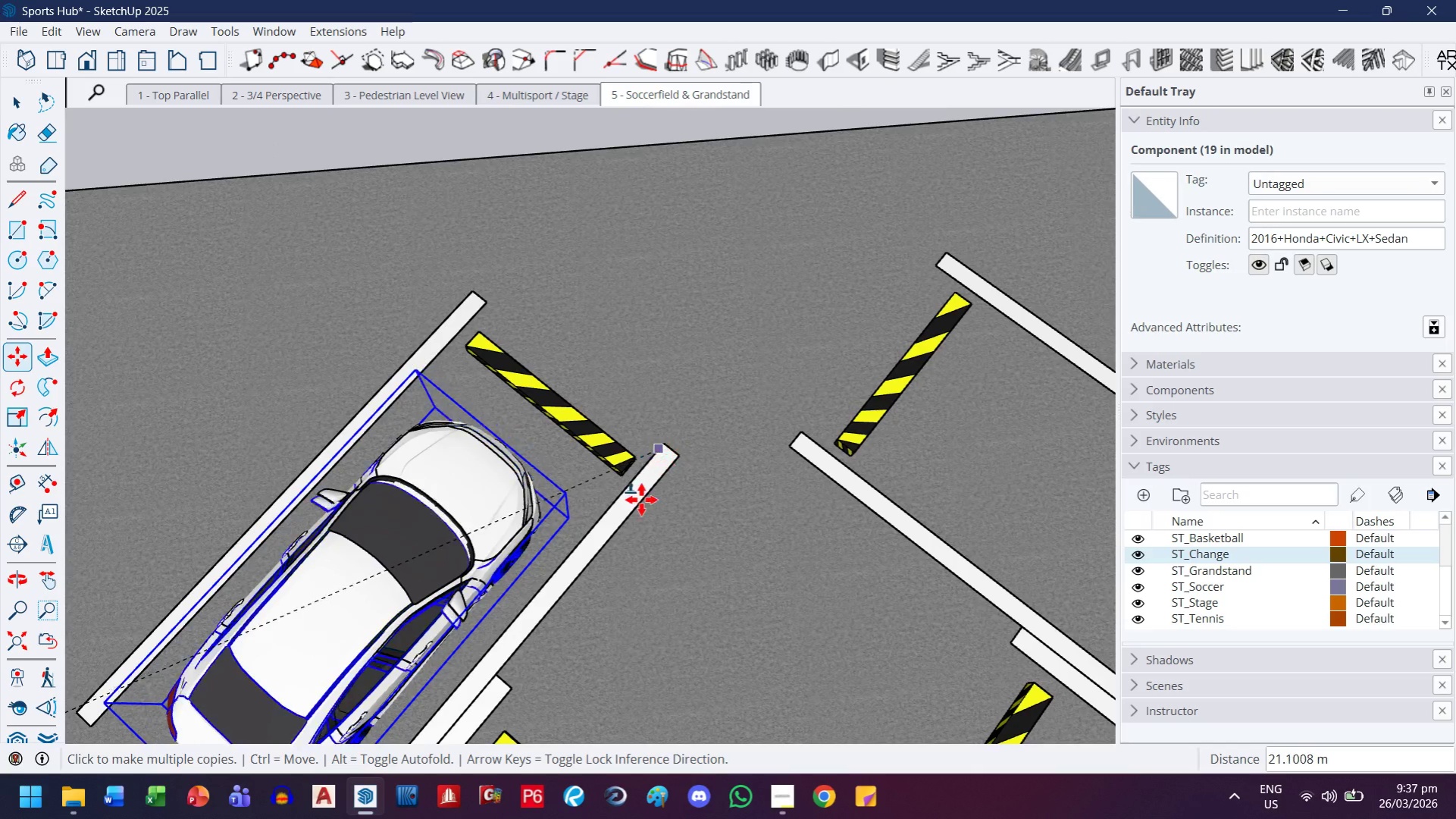 
key(H)
 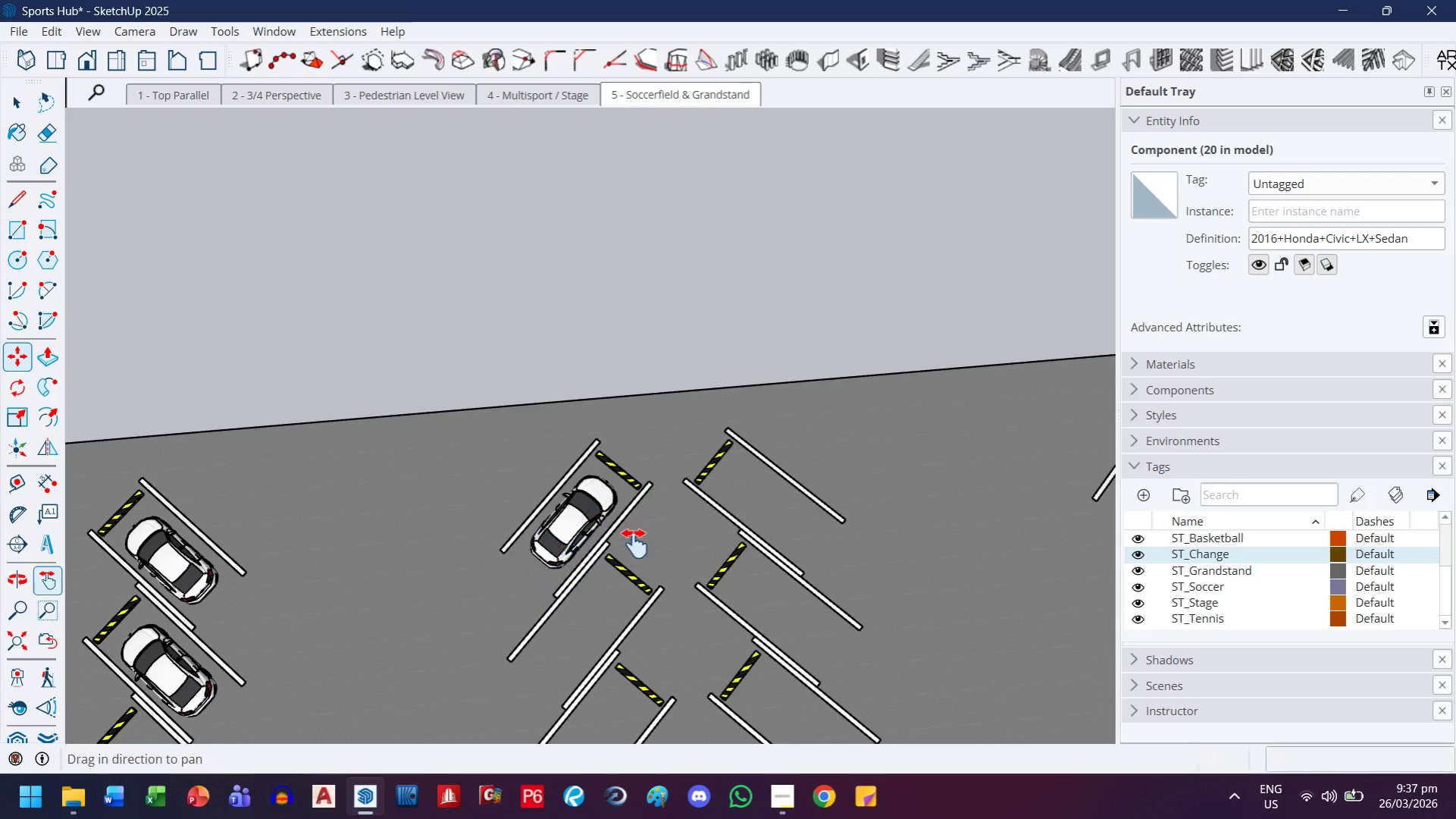 
left_click_drag(start_coordinate=[634, 545], to_coordinate=[552, 277])
 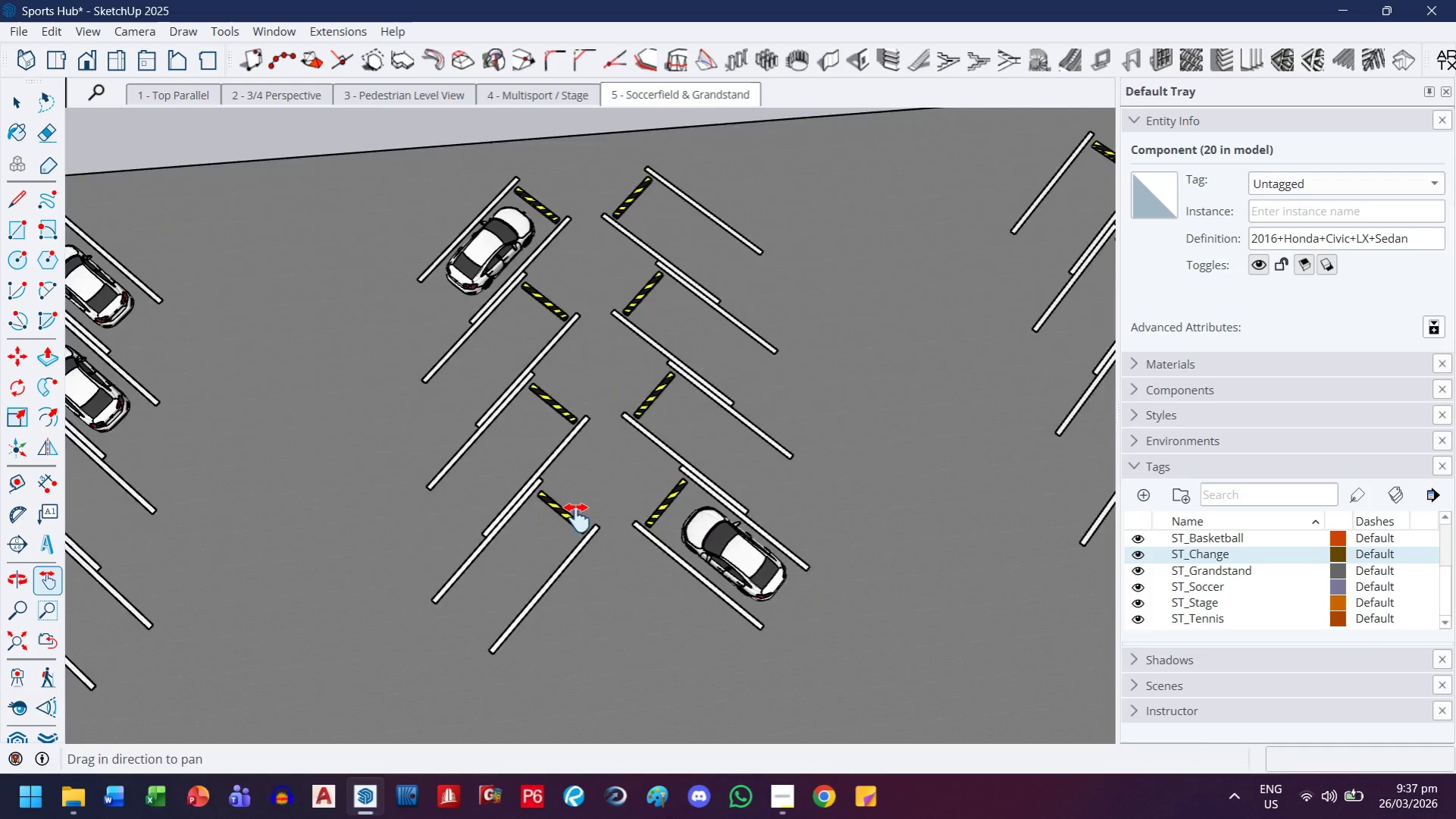 
scroll: coordinate [643, 494], scroll_direction: down, amount: 16.0
 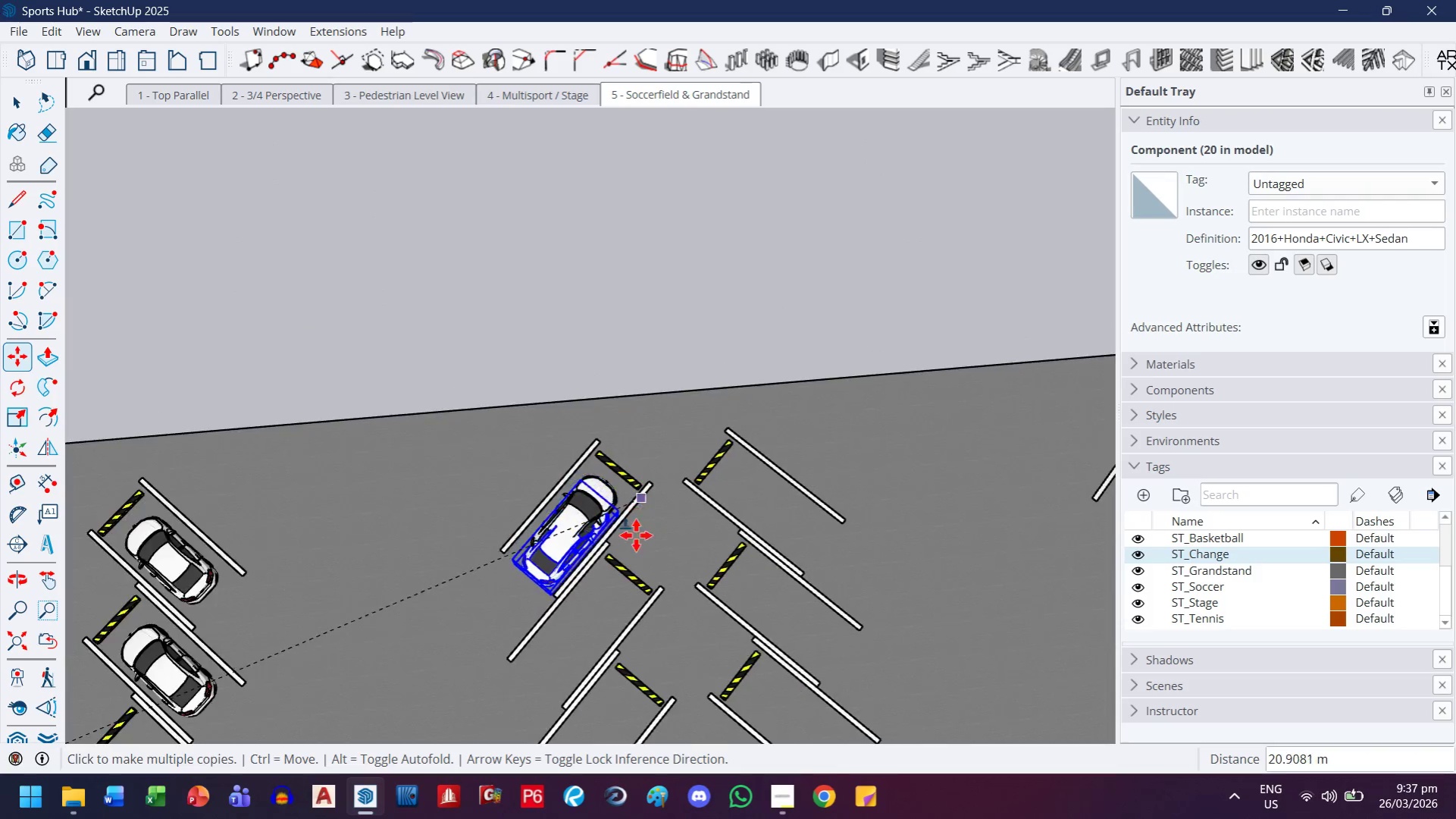 
key(Escape)
 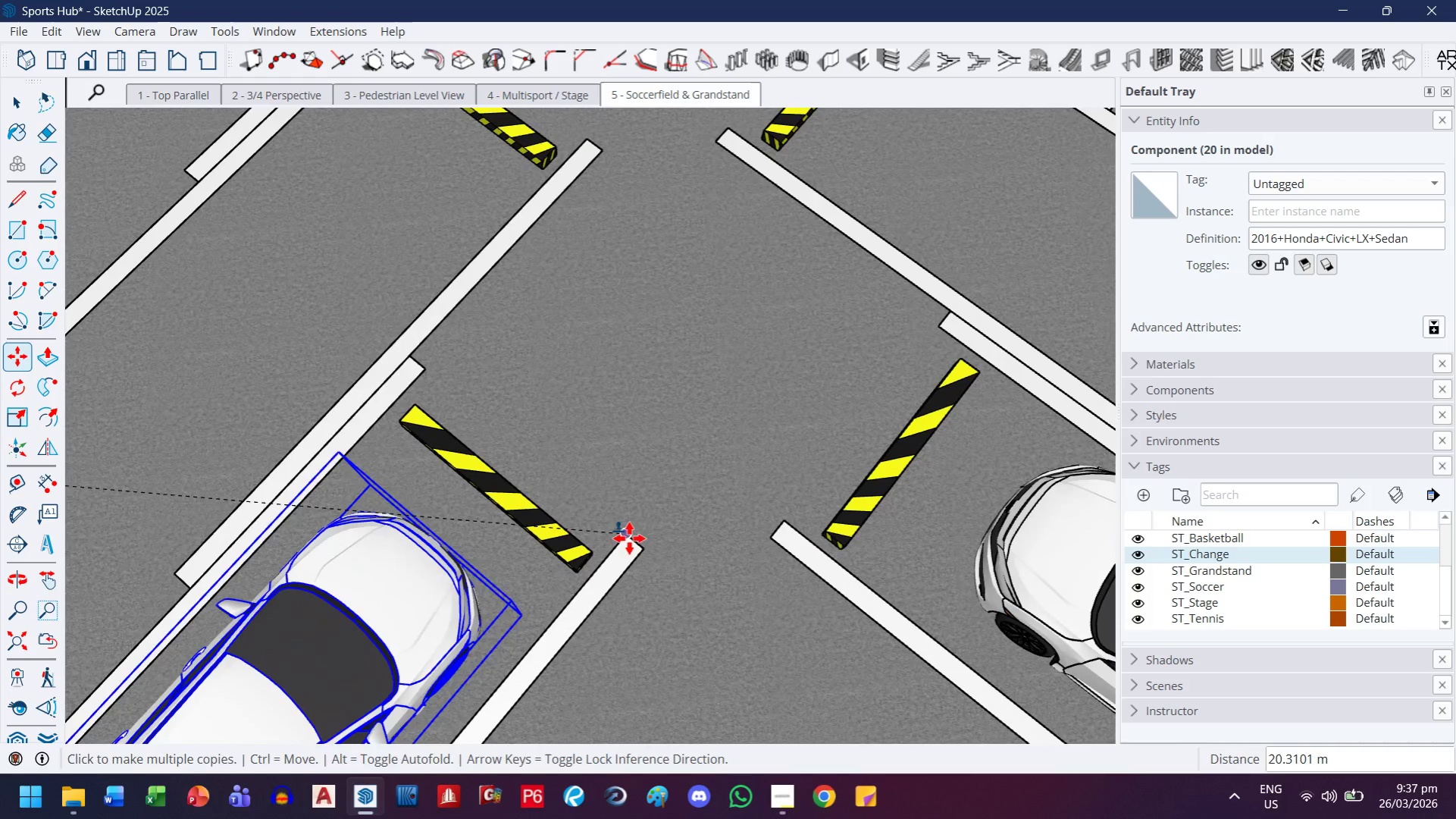 
scroll: coordinate [603, 532], scroll_direction: up, amount: 13.0
 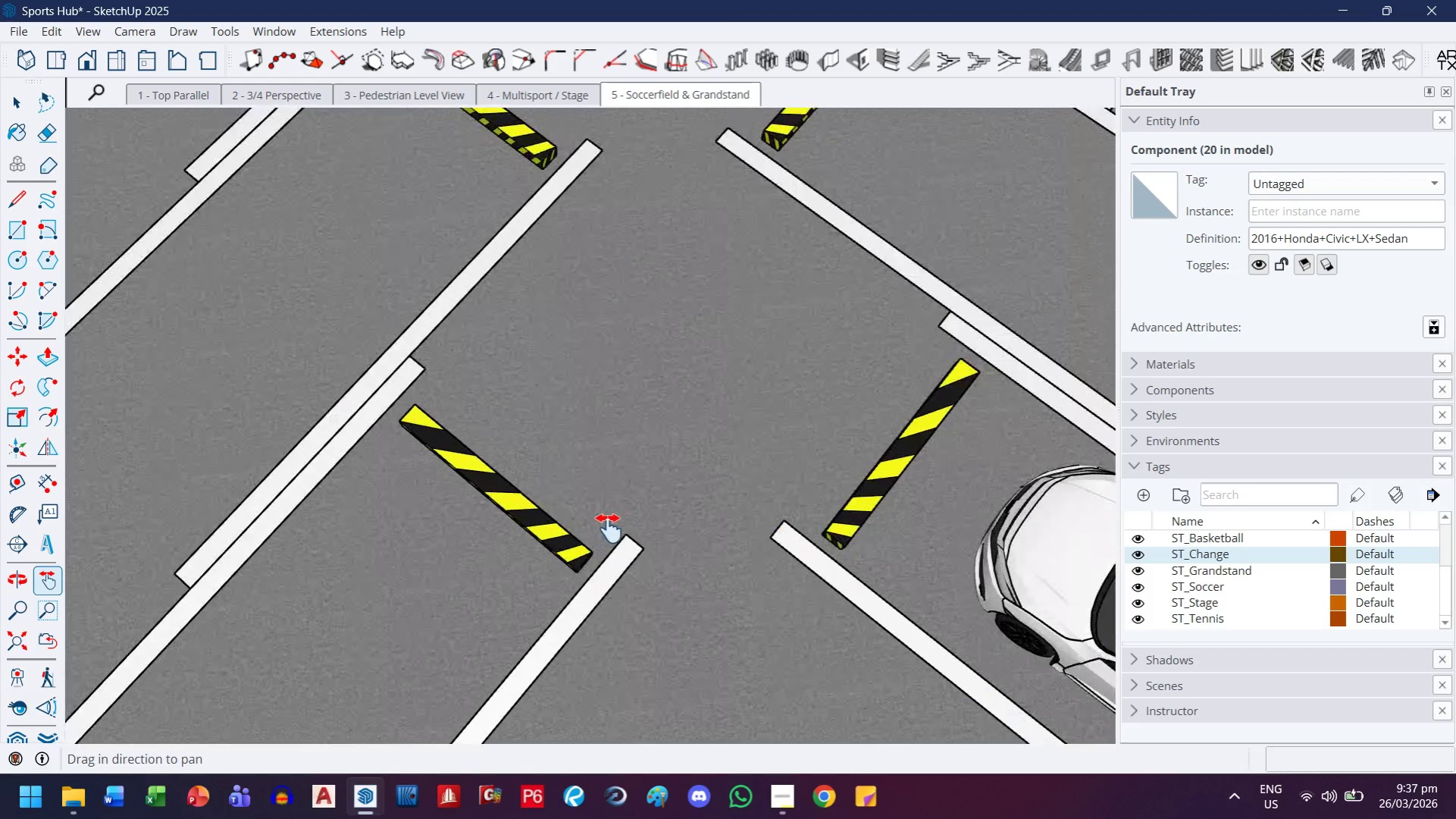 
key(H)
 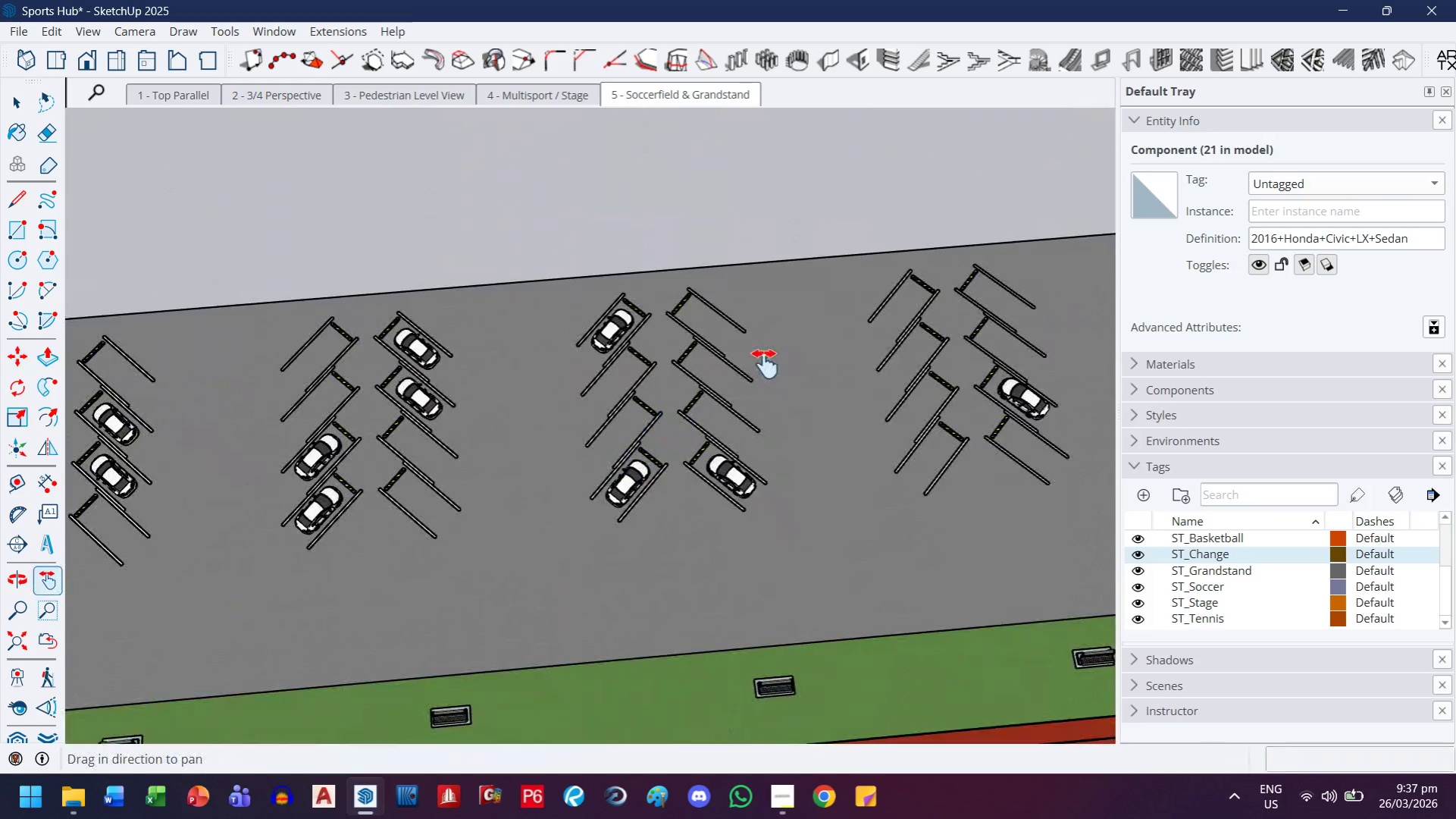 
left_click_drag(start_coordinate=[766, 364], to_coordinate=[261, 424])
 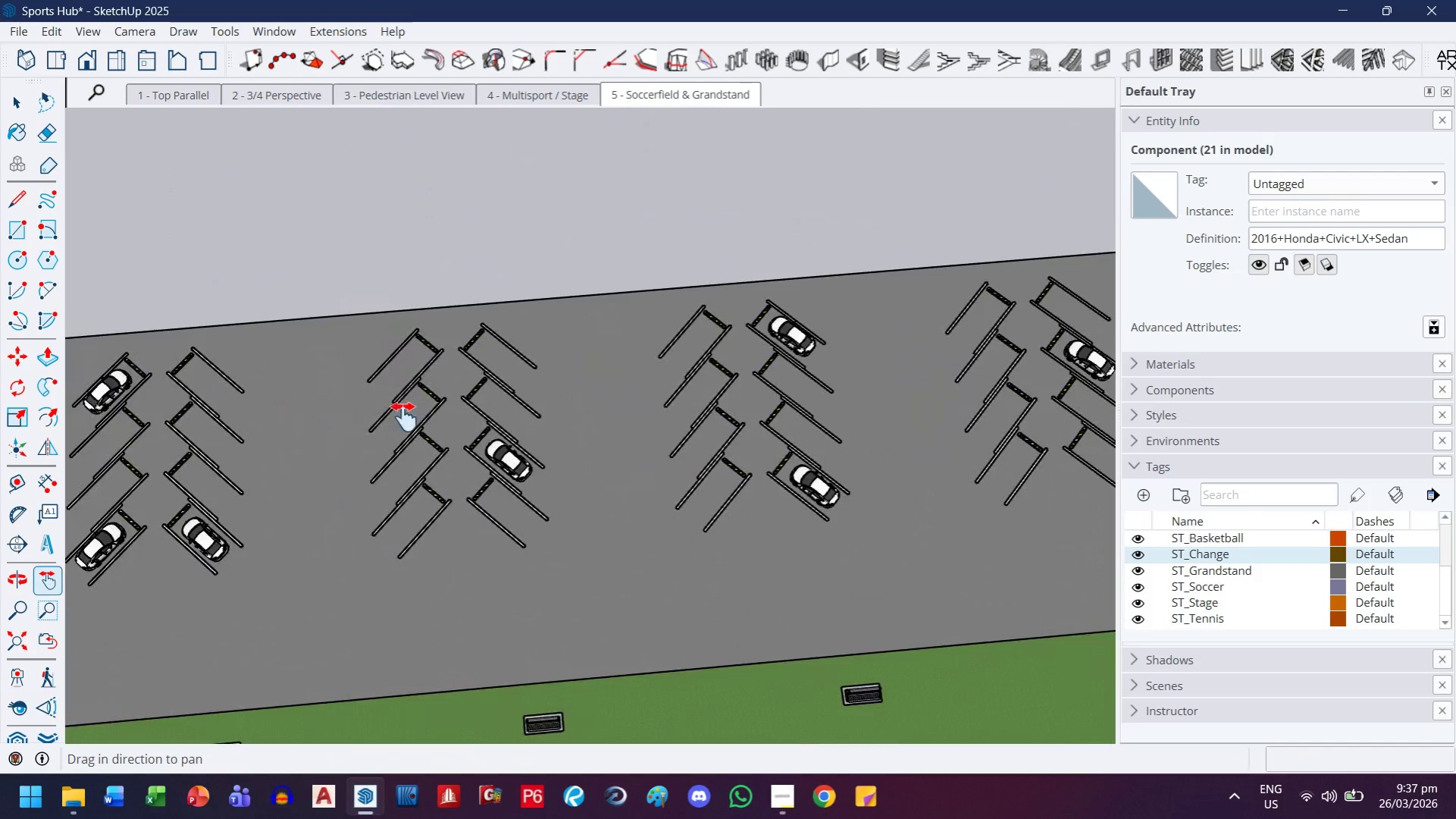 
scroll: coordinate [679, 438], scroll_direction: down, amount: 32.0
 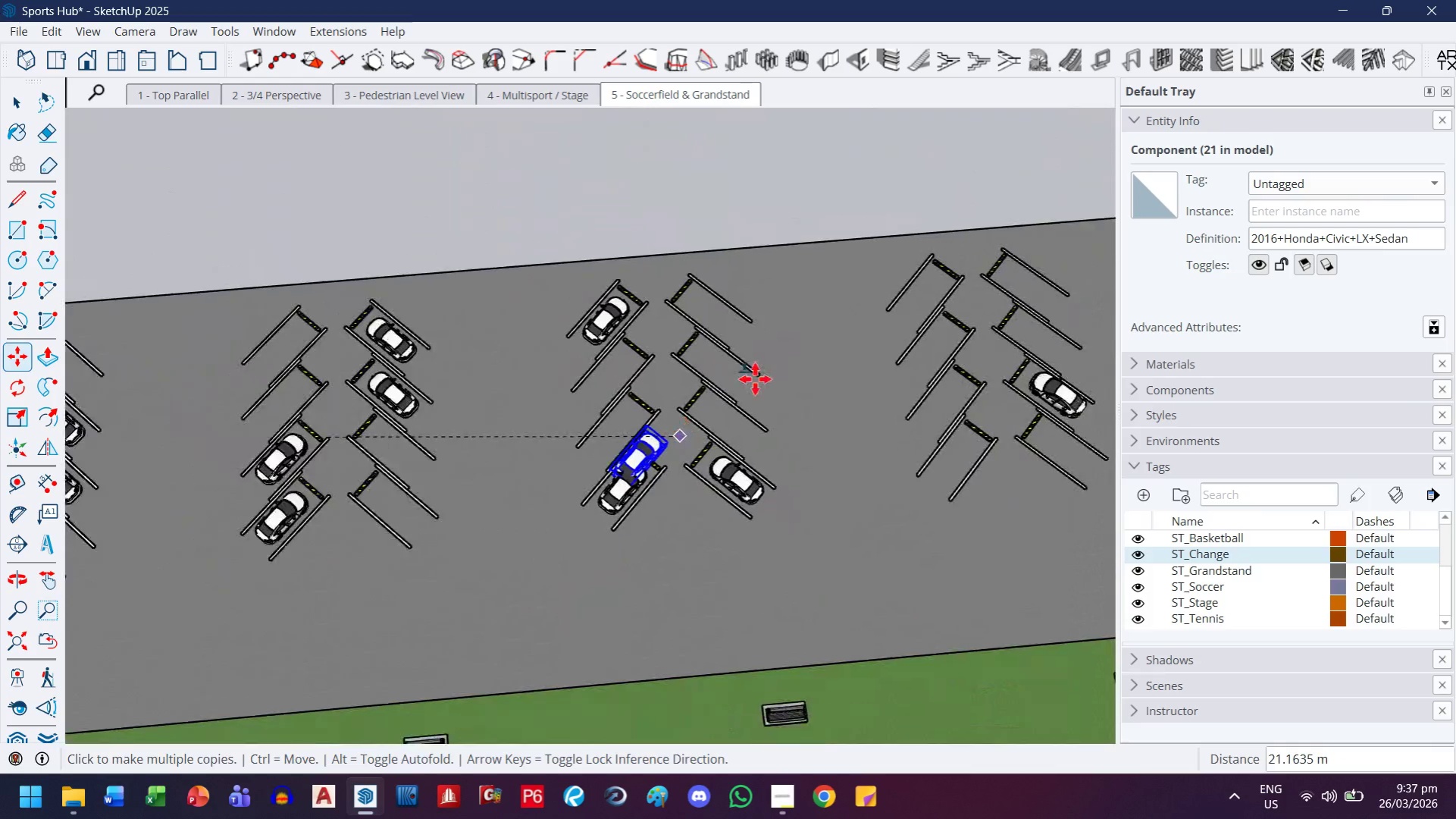 
key(Escape)
 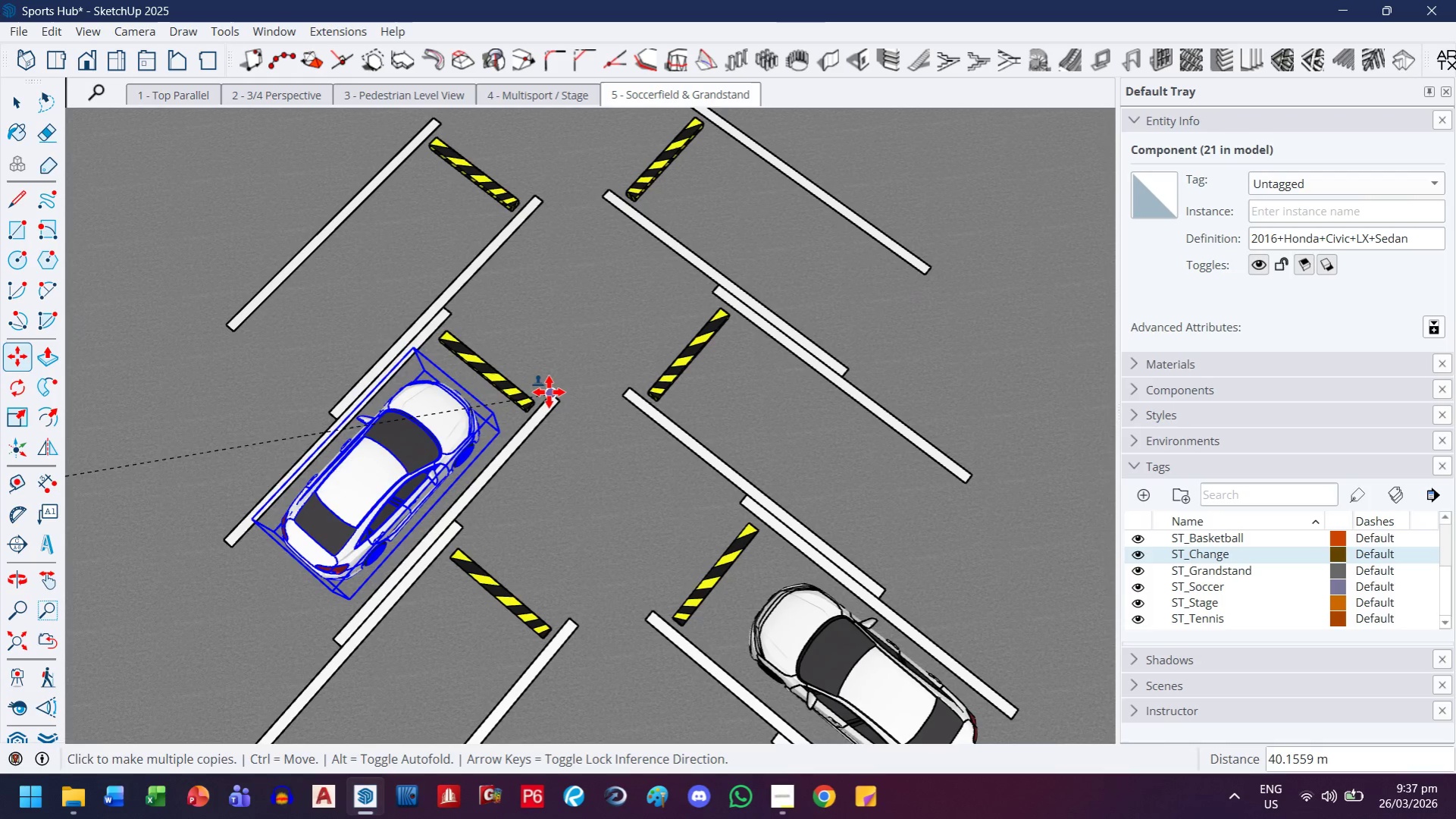 
scroll: coordinate [429, 323], scroll_direction: up, amount: 15.0
 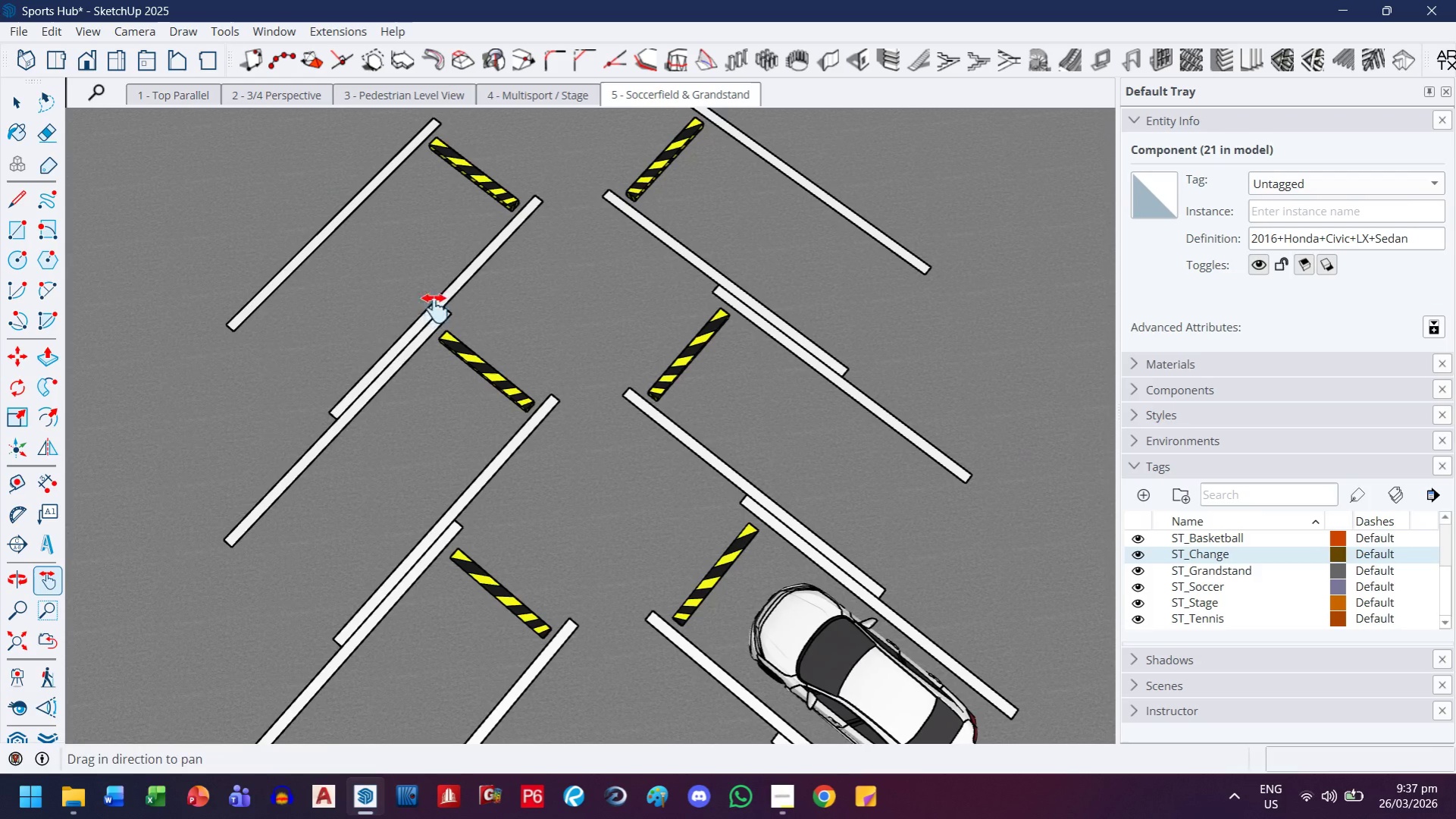 
left_click_drag(start_coordinate=[549, 392], to_coordinate=[550, 405])
 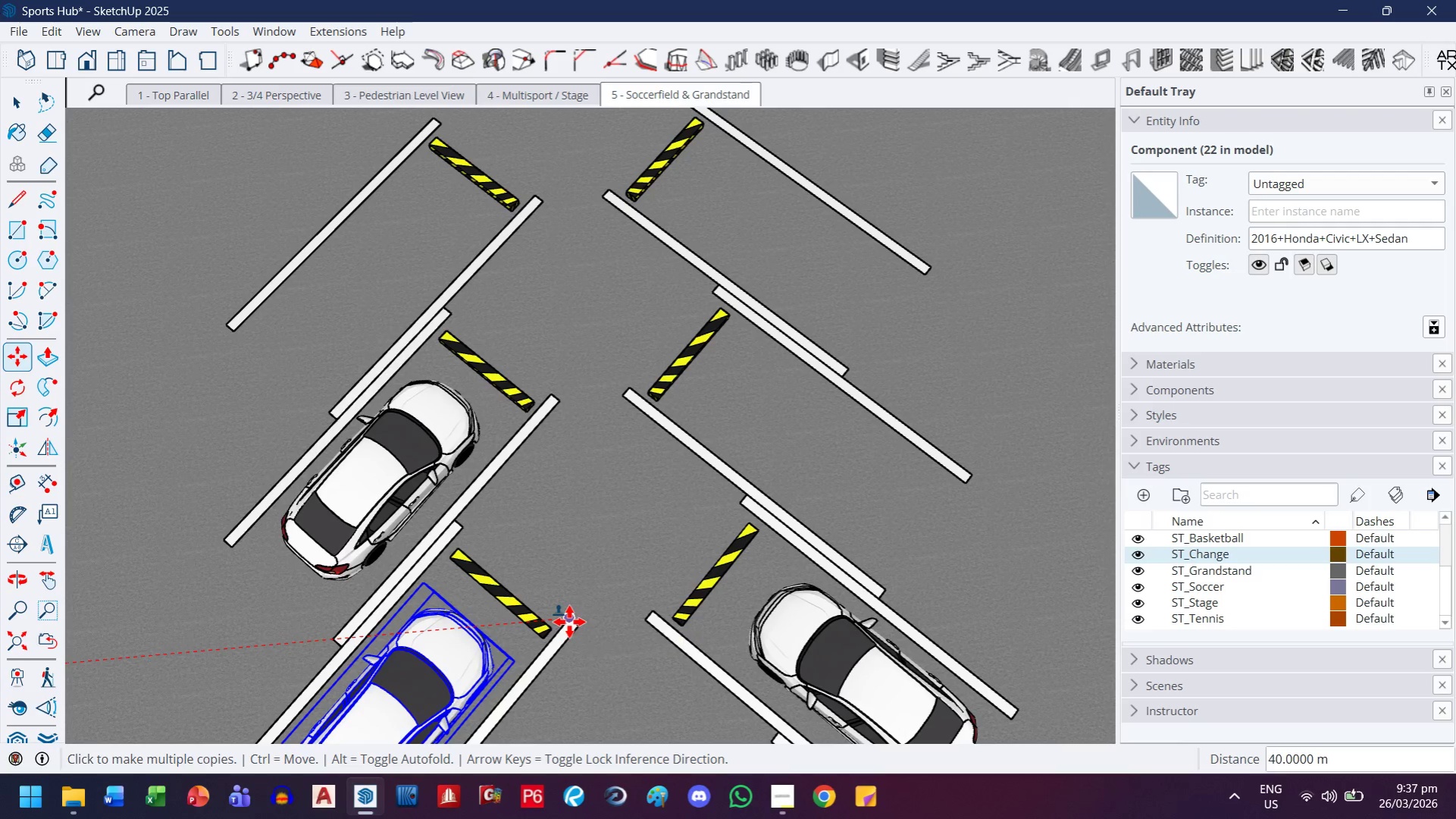 
key(H)
 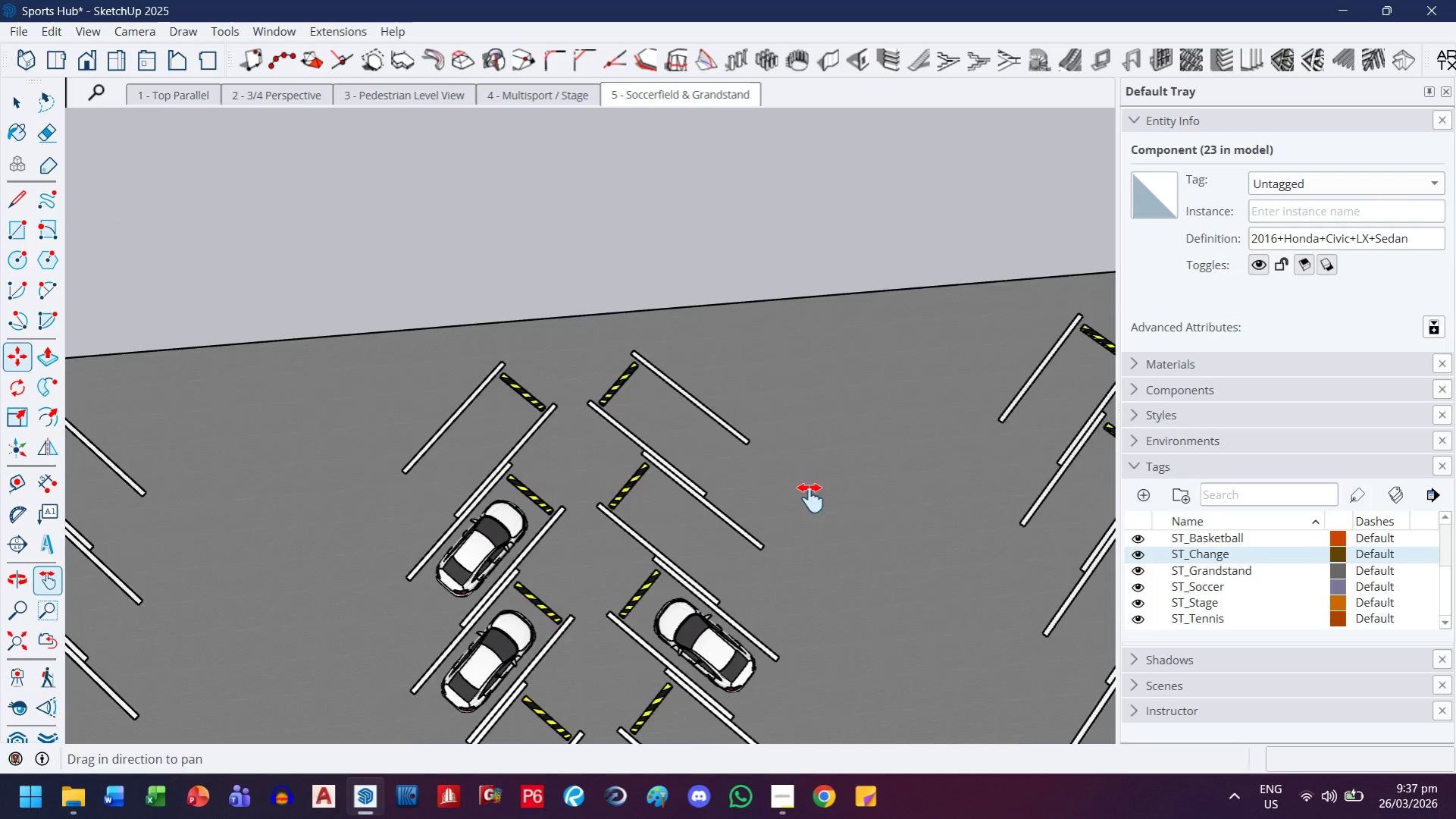 
left_click_drag(start_coordinate=[813, 498], to_coordinate=[255, 497])
 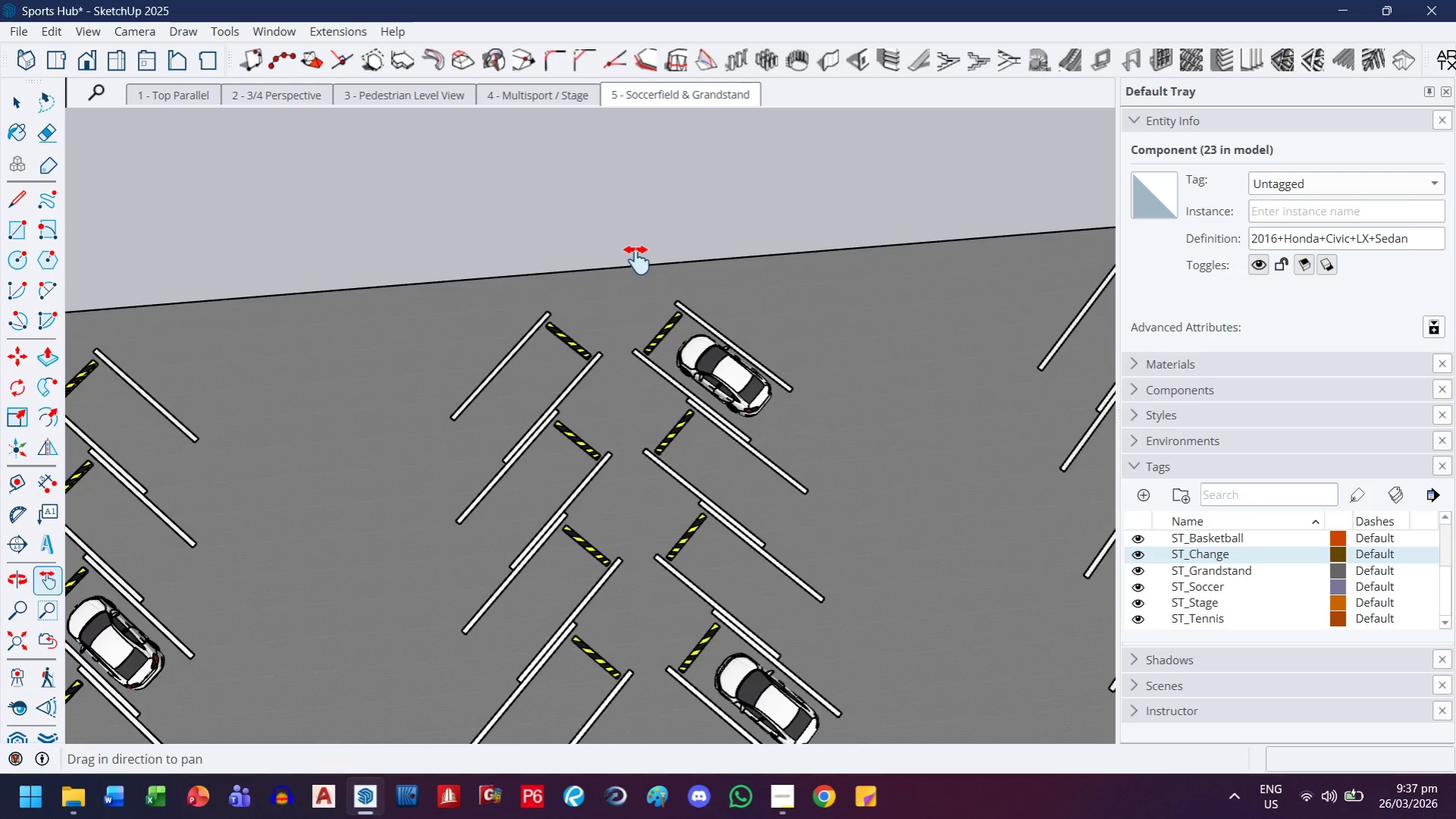 
scroll: coordinate [570, 598], scroll_direction: down, amount: 14.0
 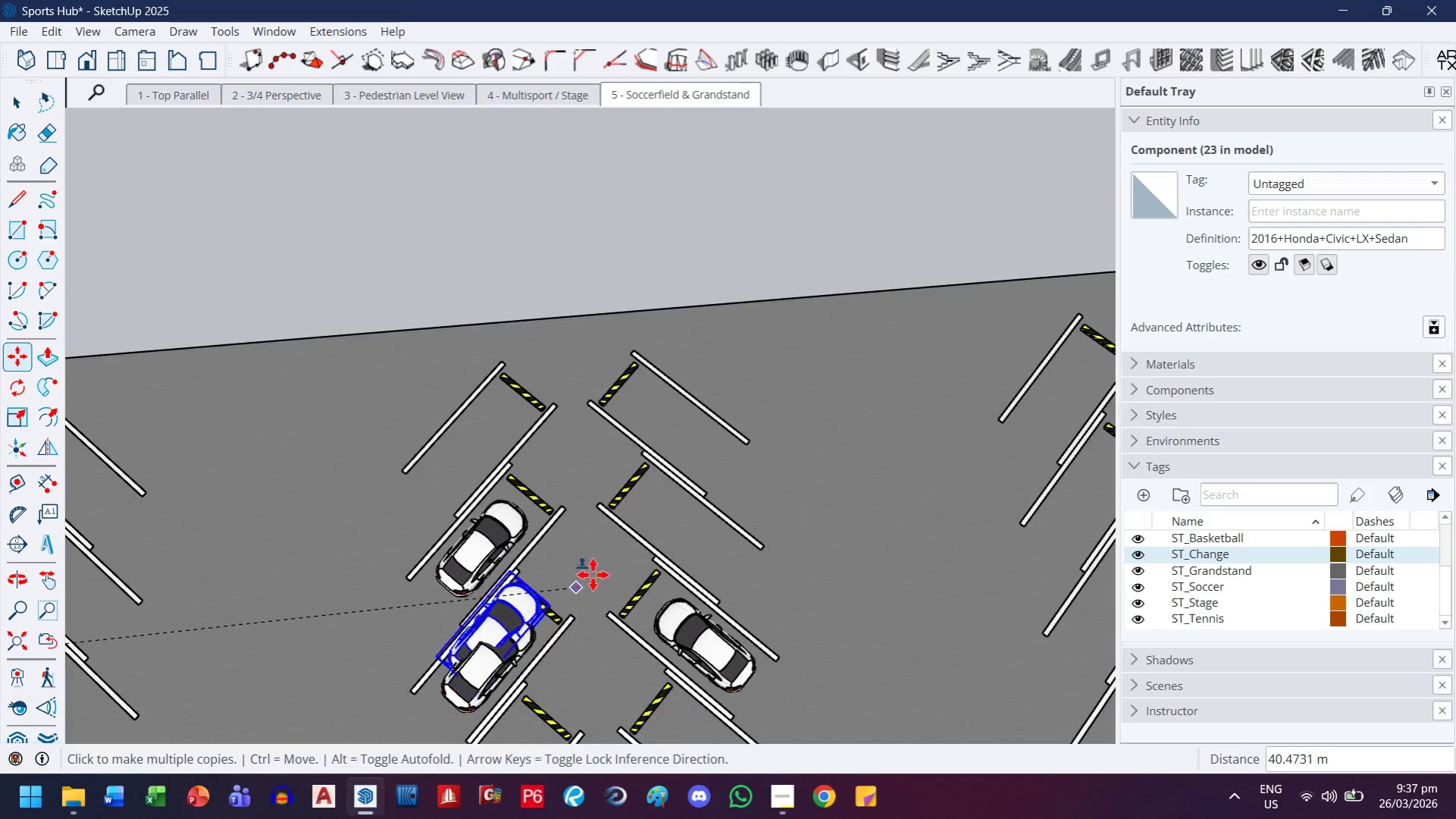 
scroll: coordinate [443, 346], scroll_direction: up, amount: 9.0
 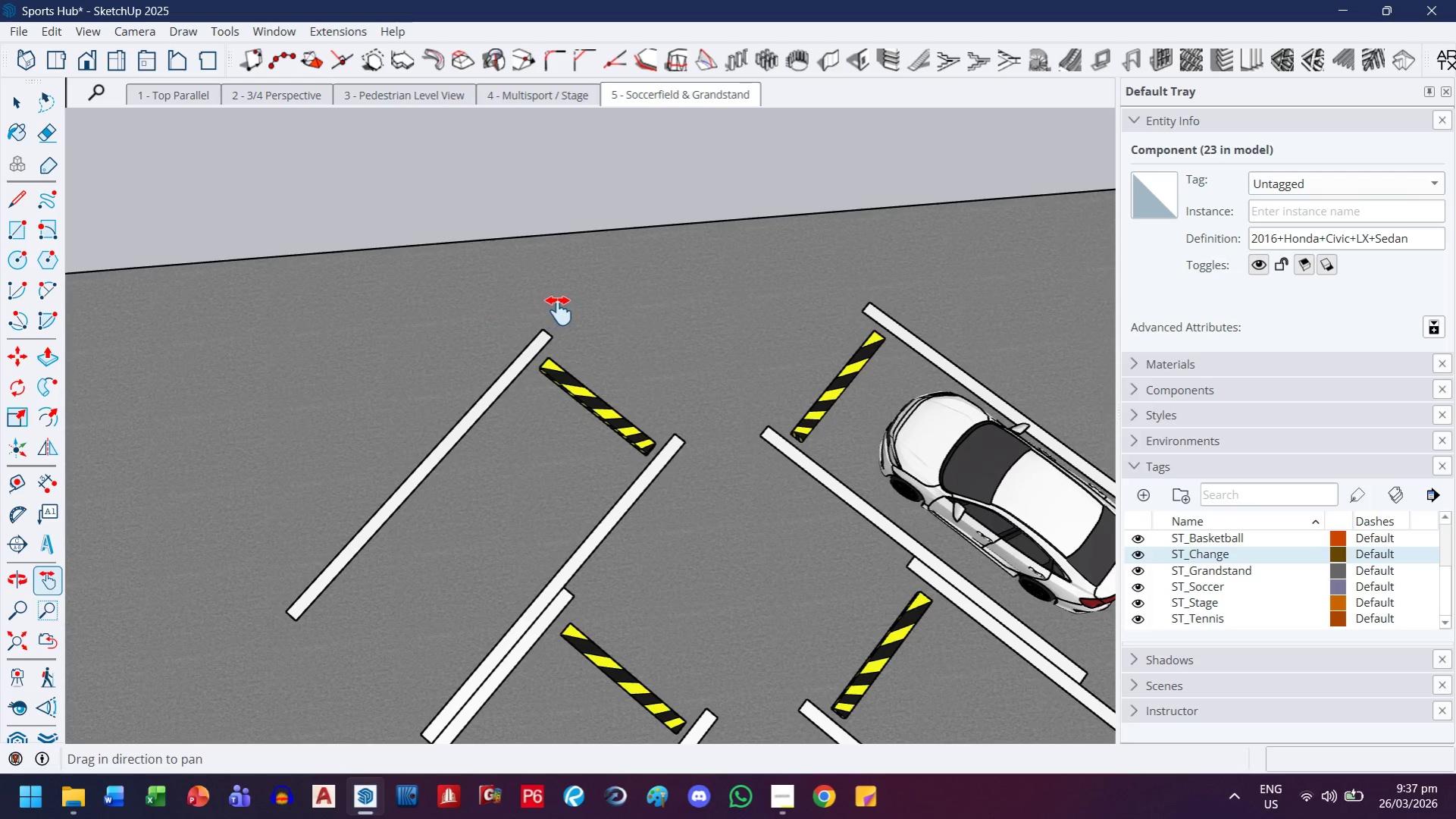 
key(Escape)
 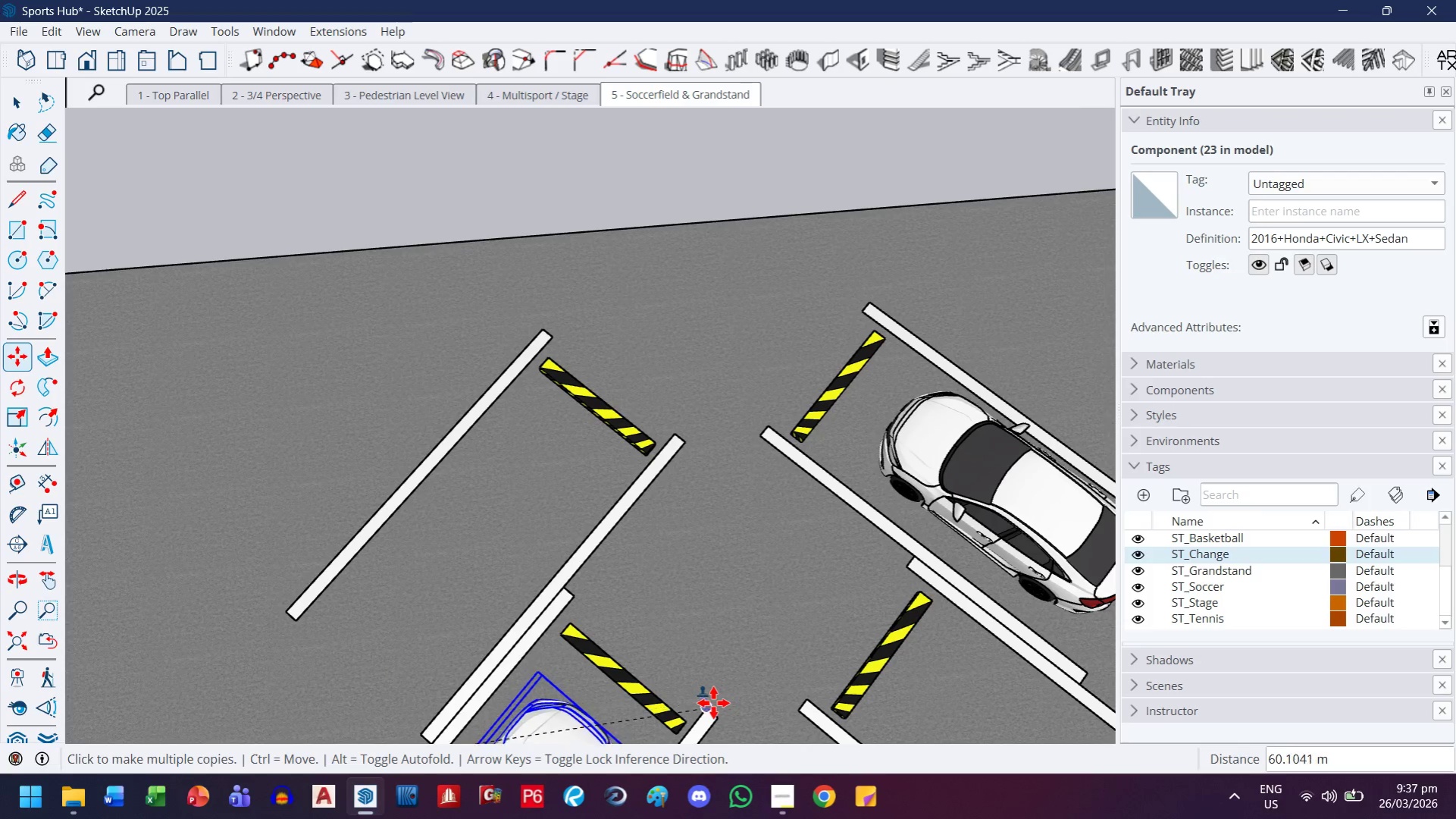 
left_click_drag(start_coordinate=[712, 711], to_coordinate=[709, 698])
 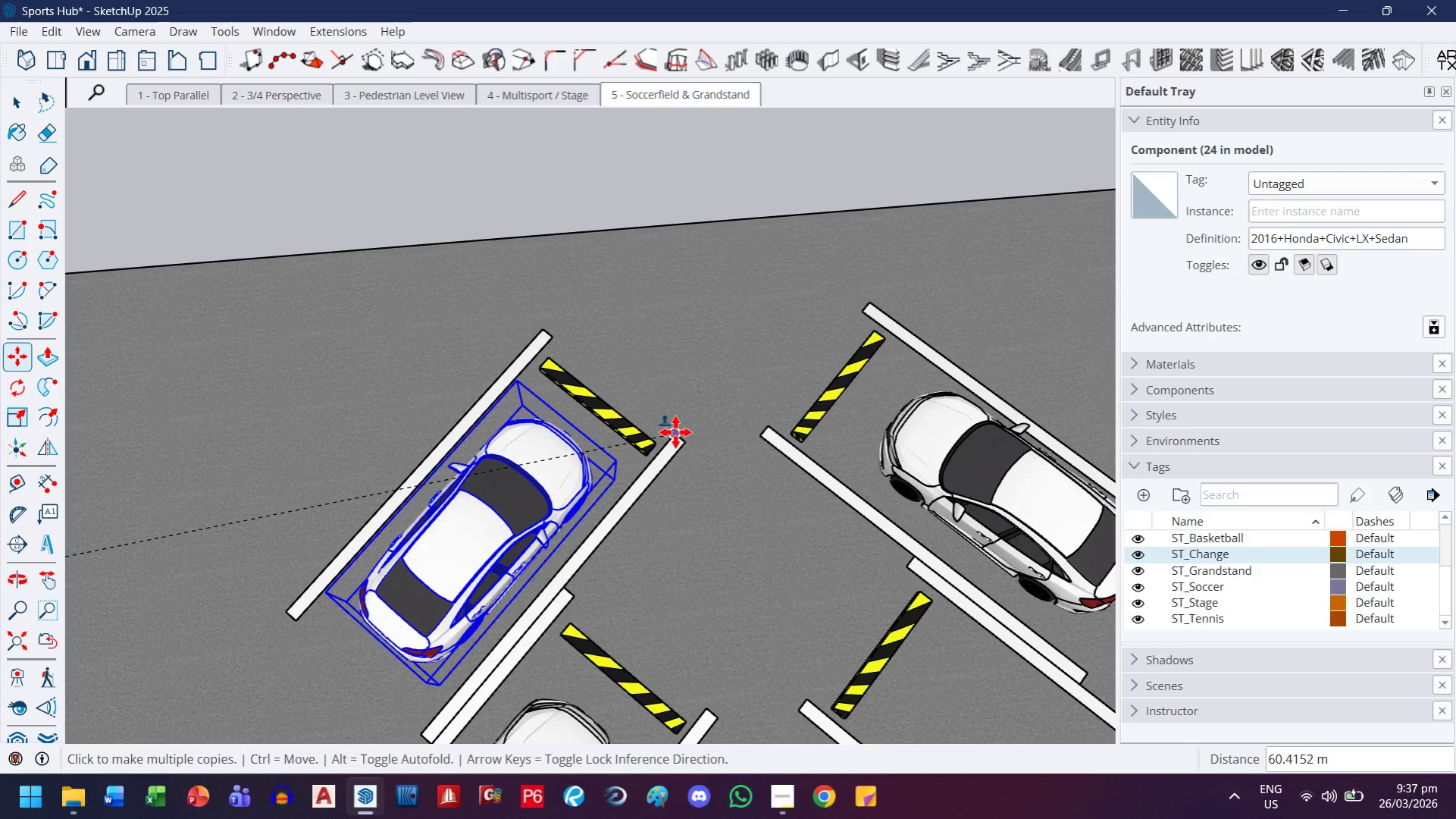 
left_click([675, 432])
 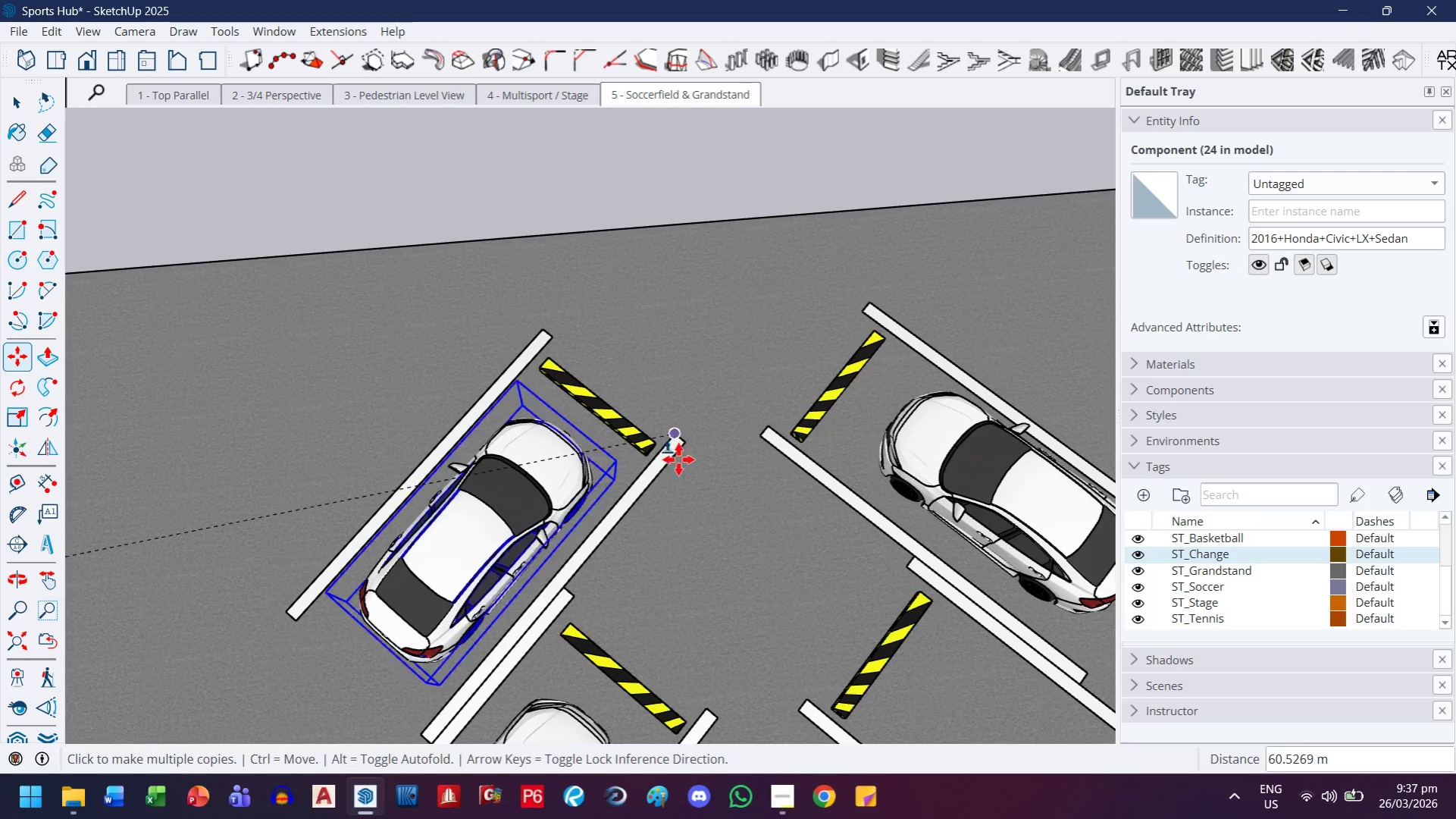 
key(H)
 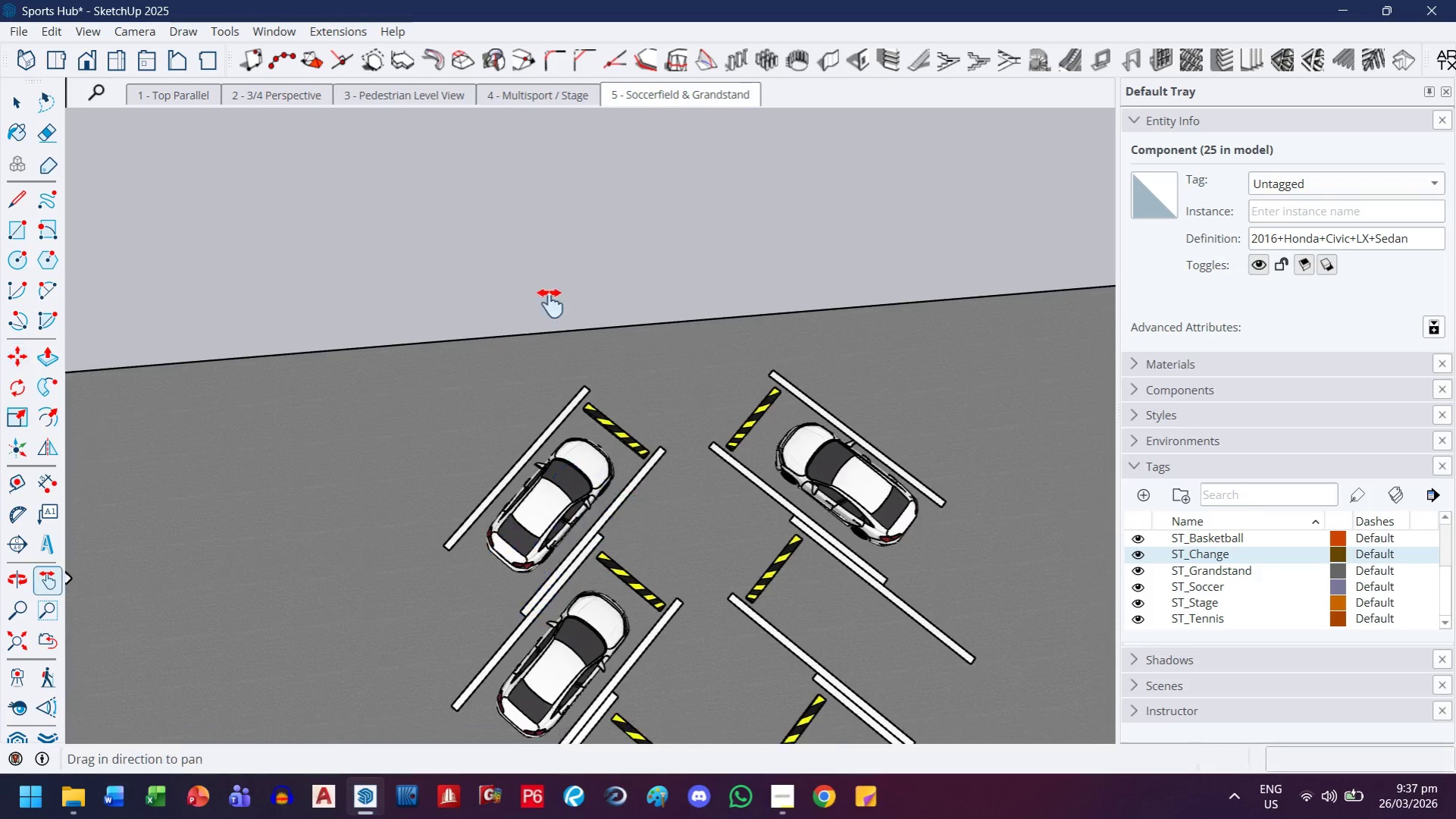 
left_click_drag(start_coordinate=[672, 557], to_coordinate=[549, 268])
 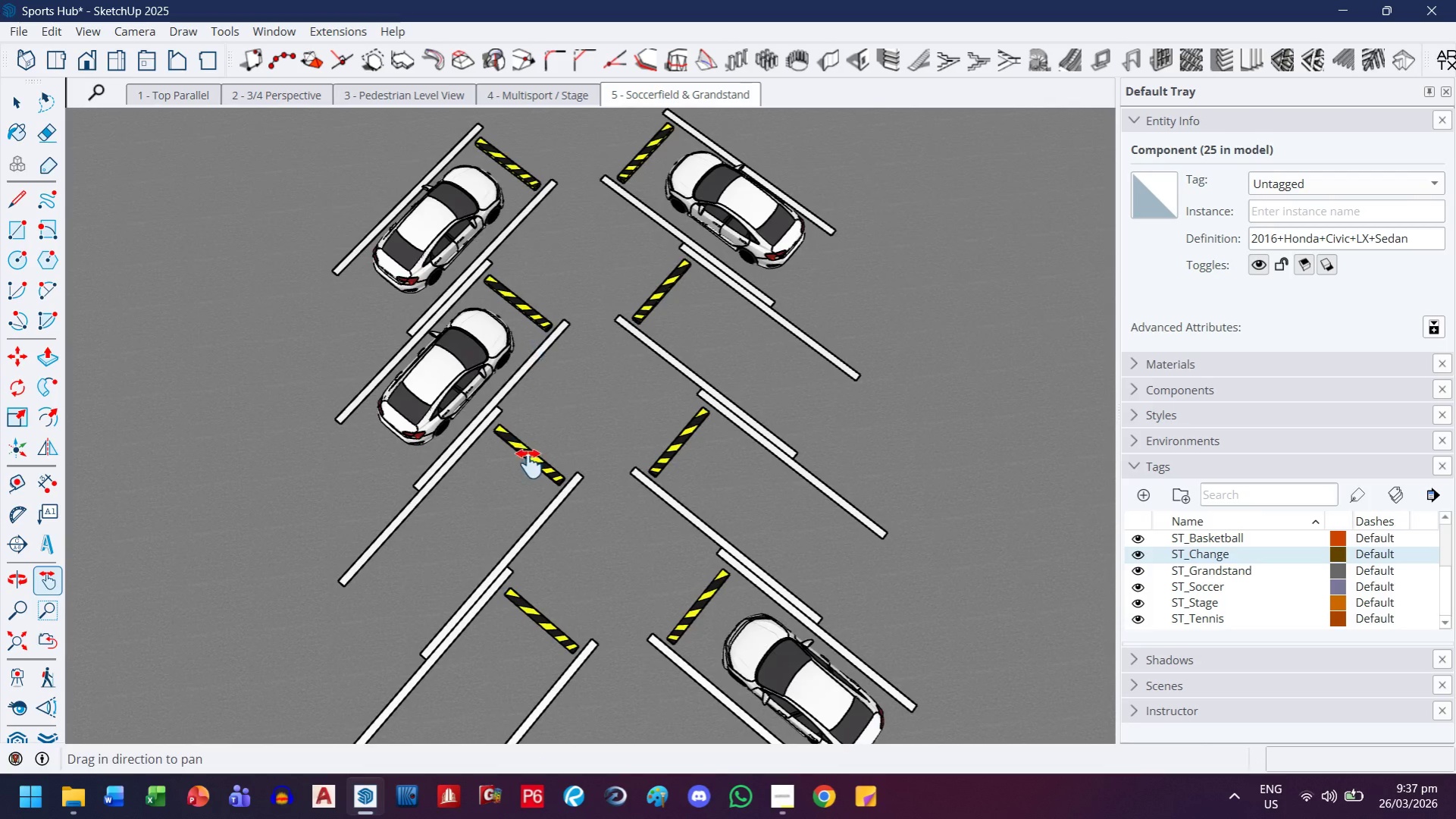 
scroll: coordinate [672, 499], scroll_direction: down, amount: 9.0
 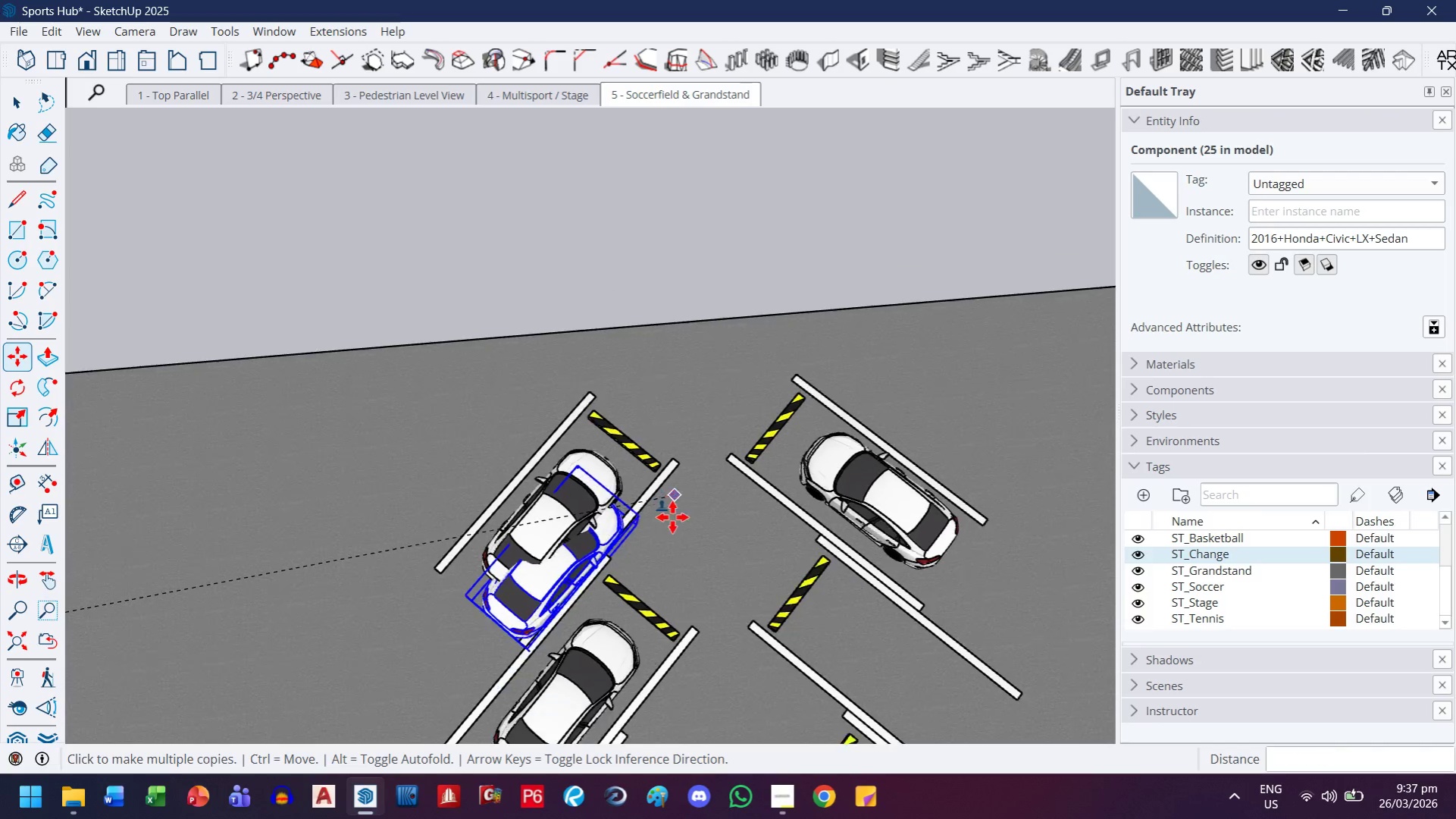 
key(Escape)
 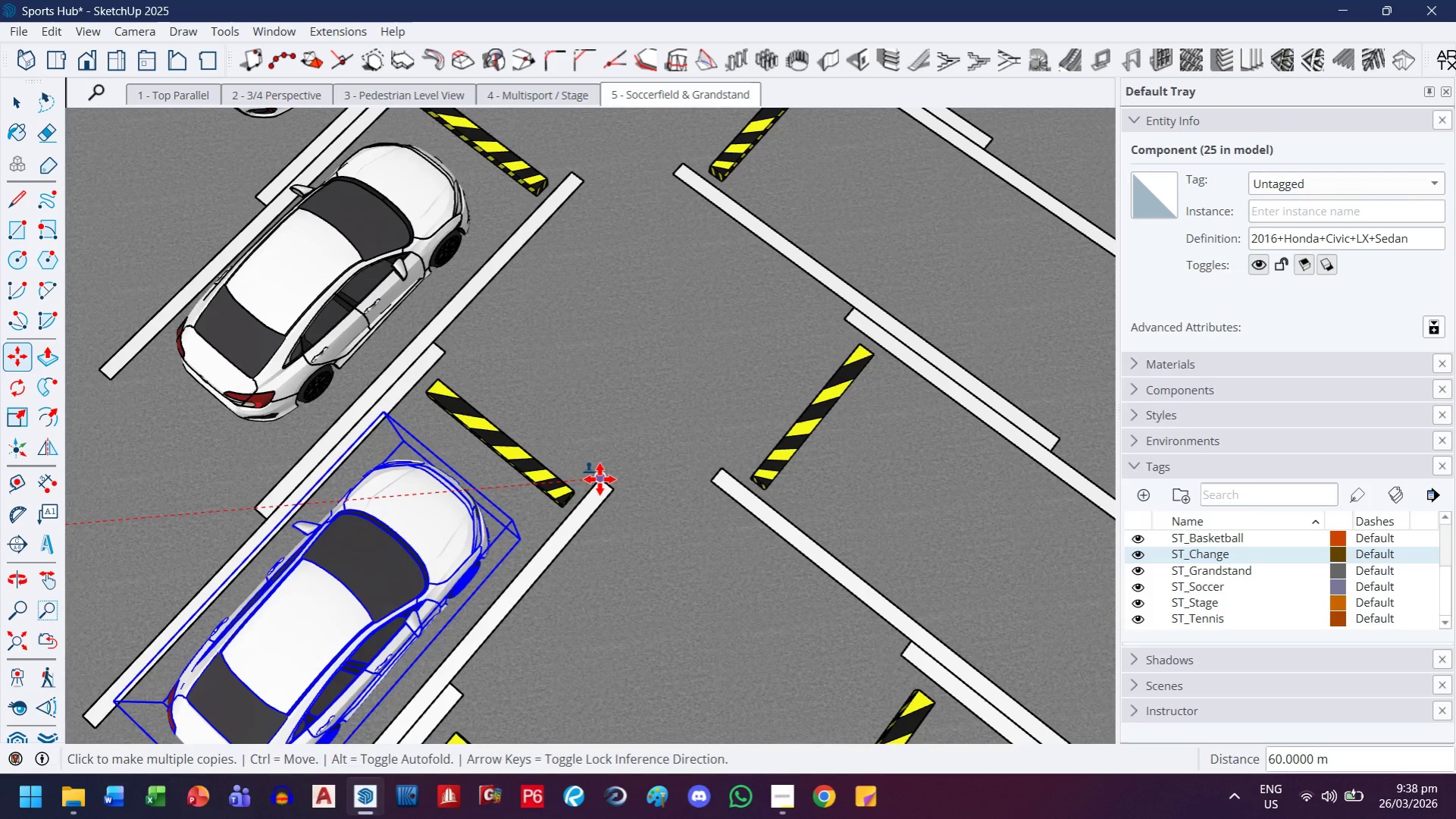 
scroll: coordinate [609, 470], scroll_direction: up, amount: 7.0
 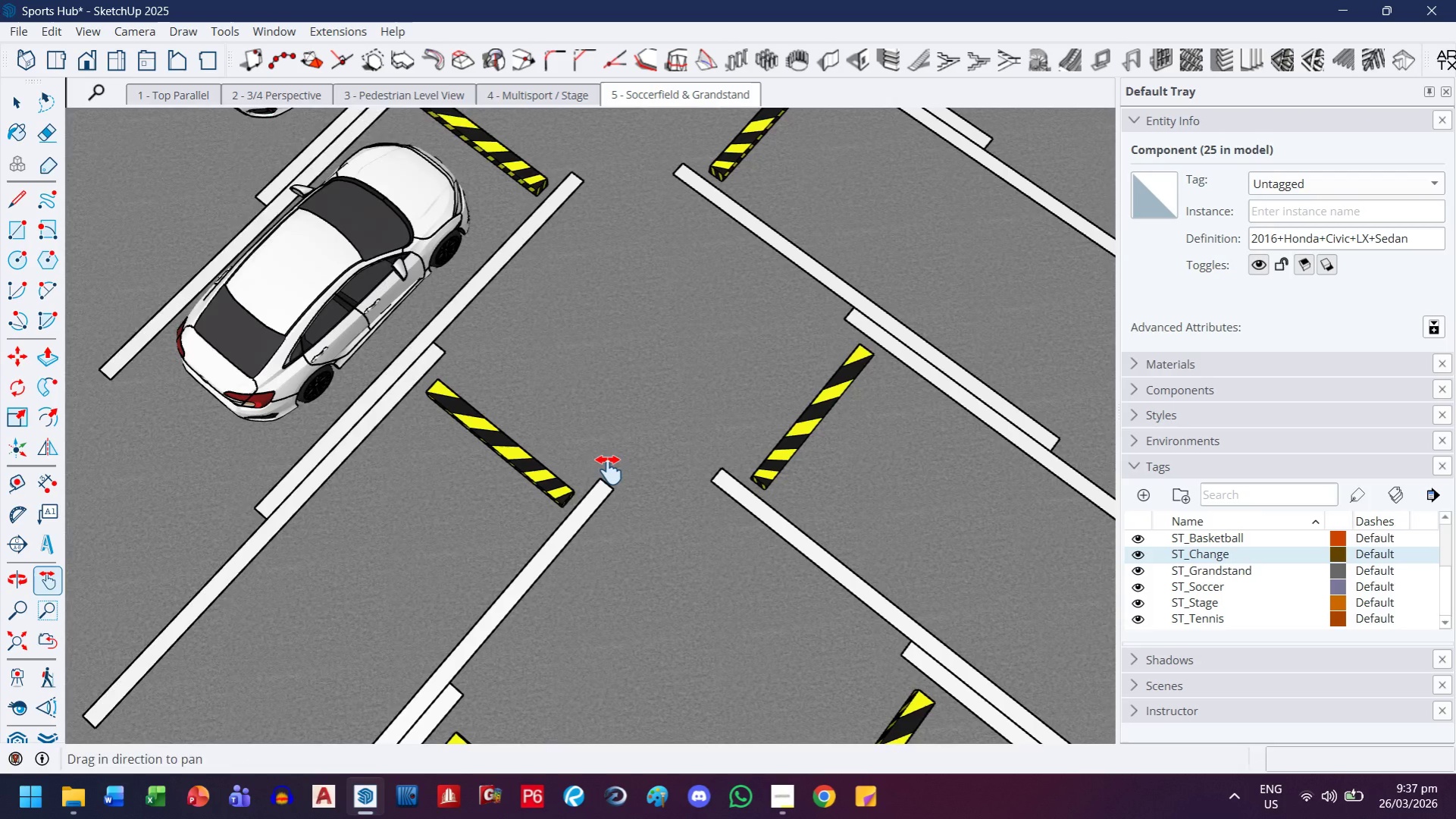 
left_click([600, 479])
 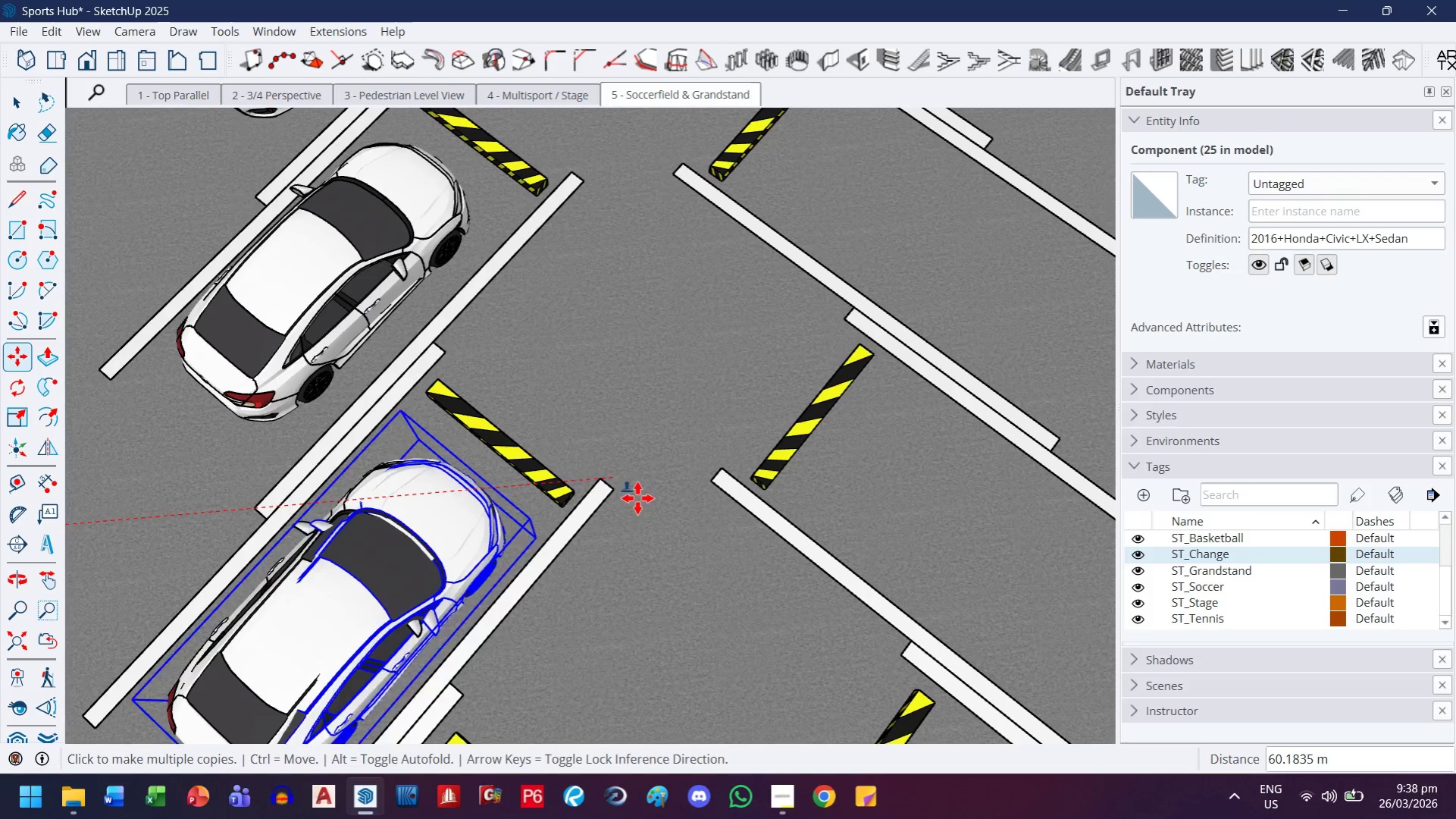 
key(H)
 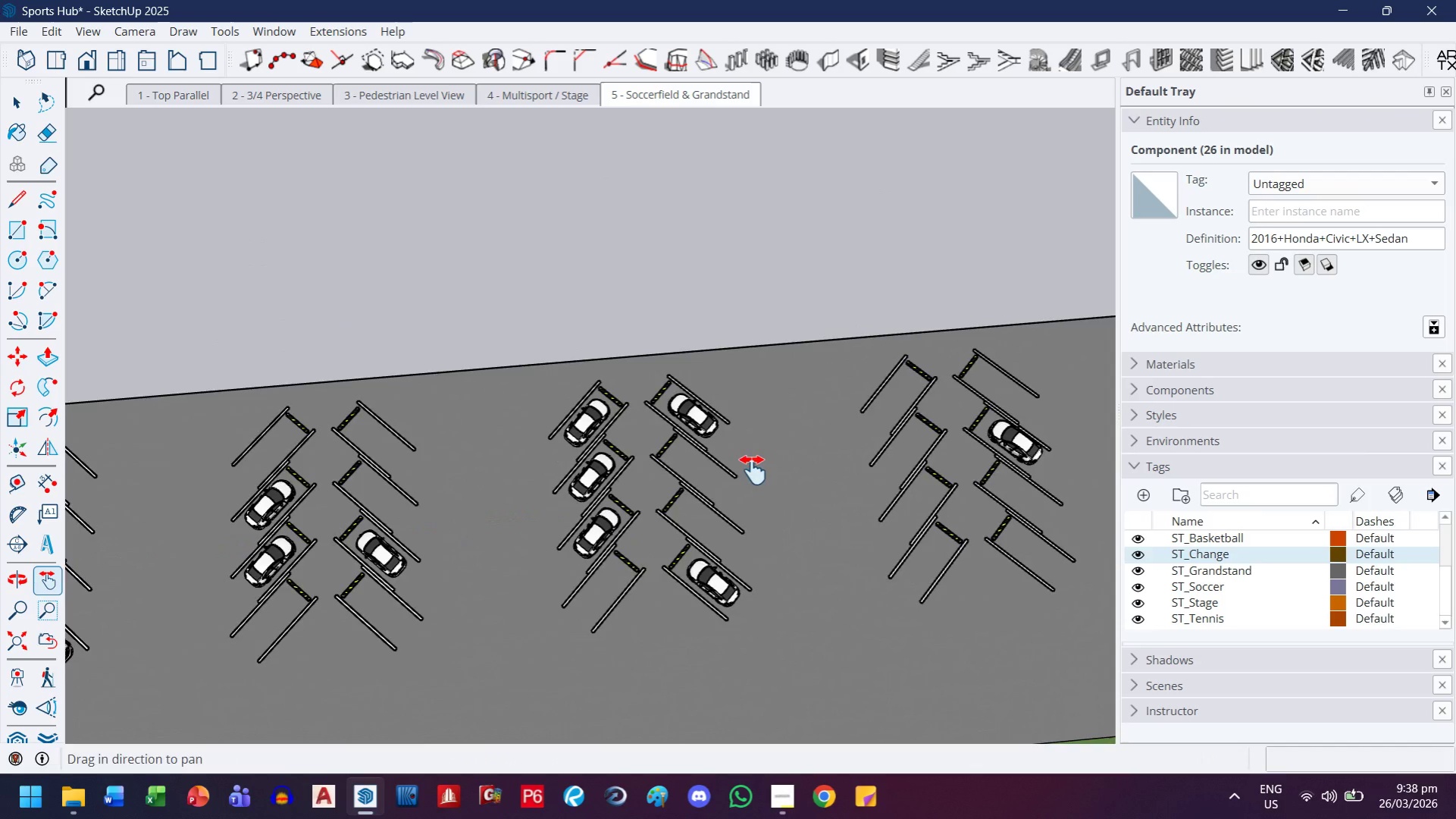 
left_click_drag(start_coordinate=[760, 471], to_coordinate=[446, 453])
 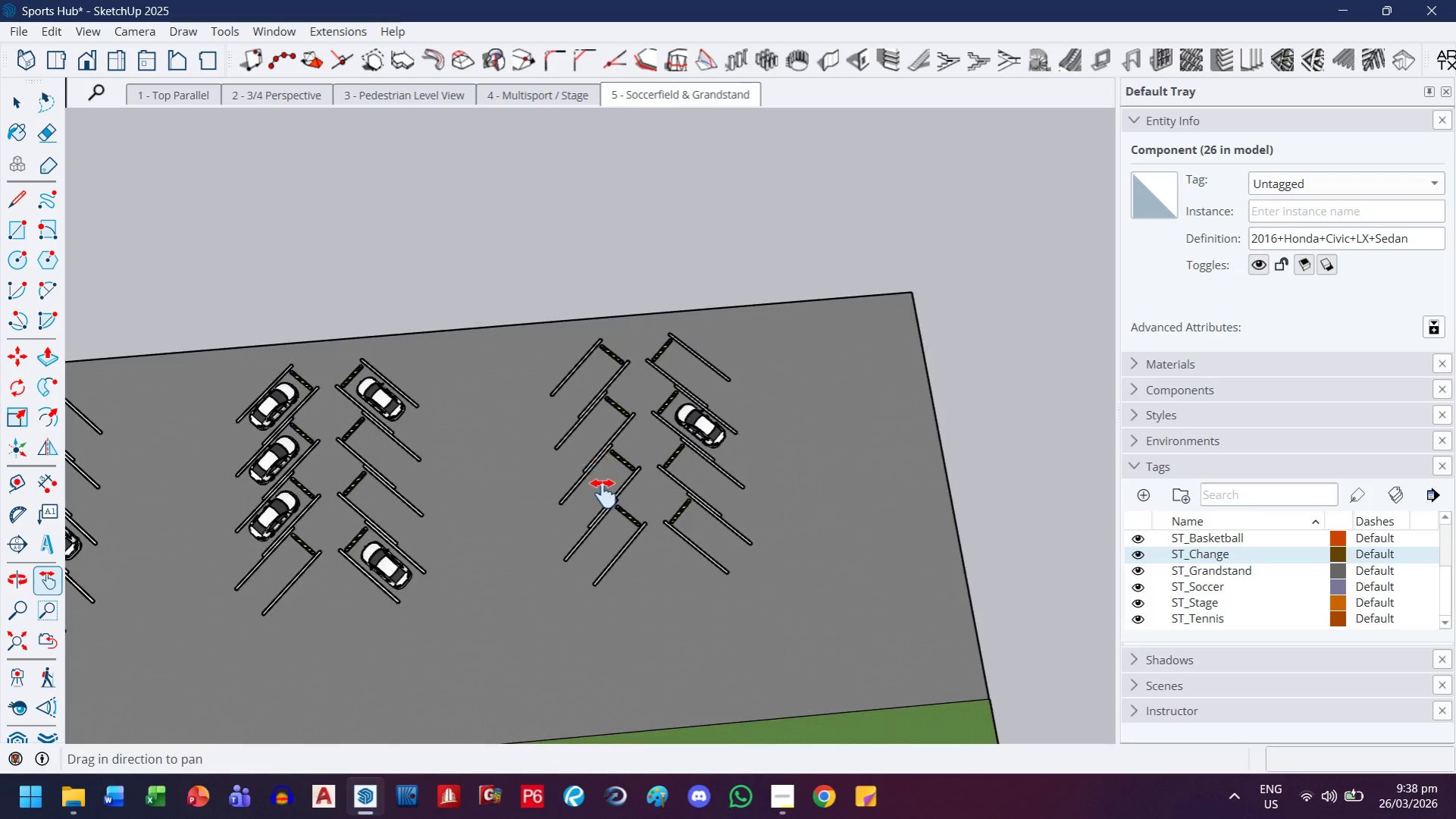 
scroll: coordinate [644, 519], scroll_direction: down, amount: 24.0
 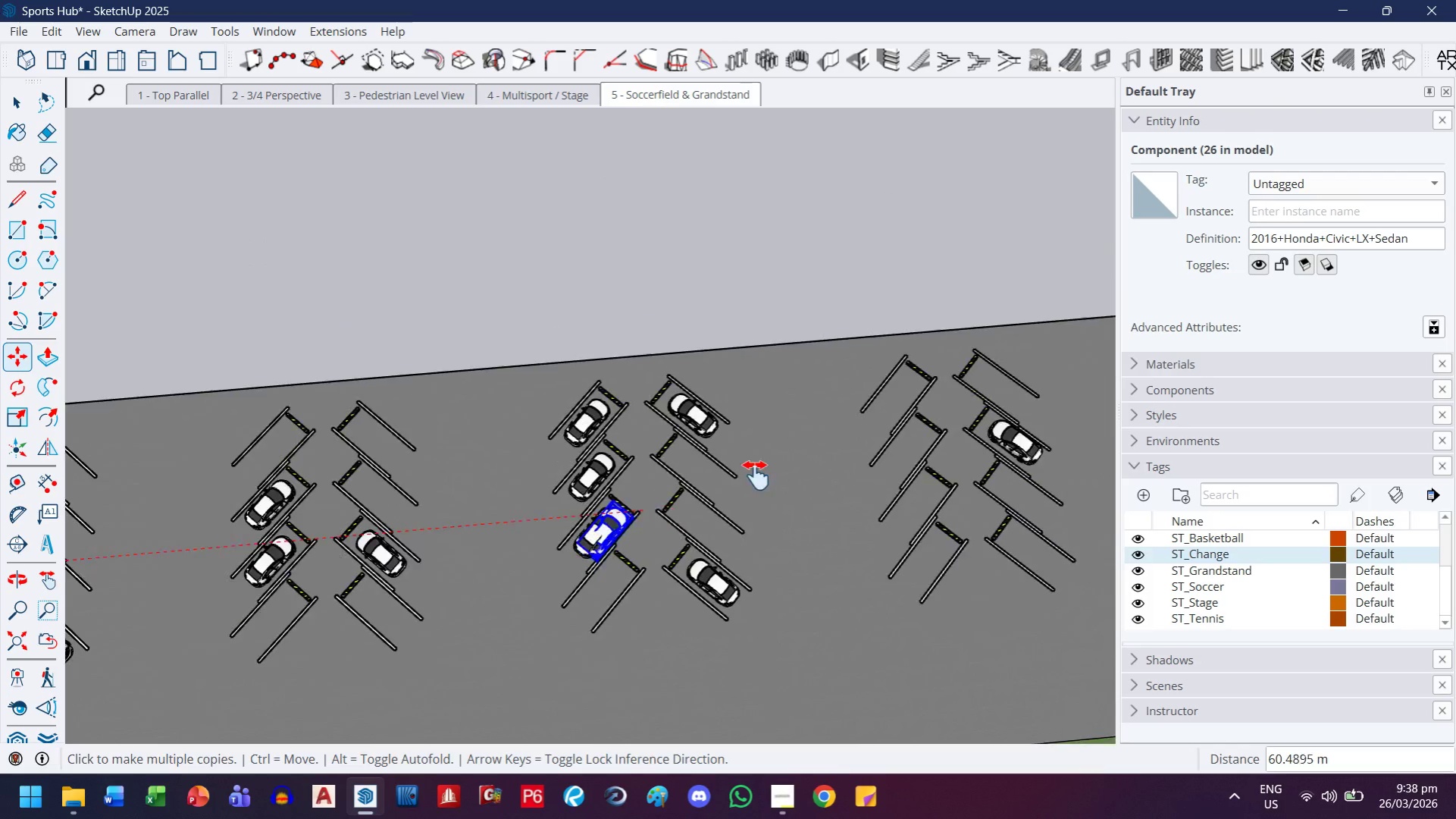 
key(Escape)
 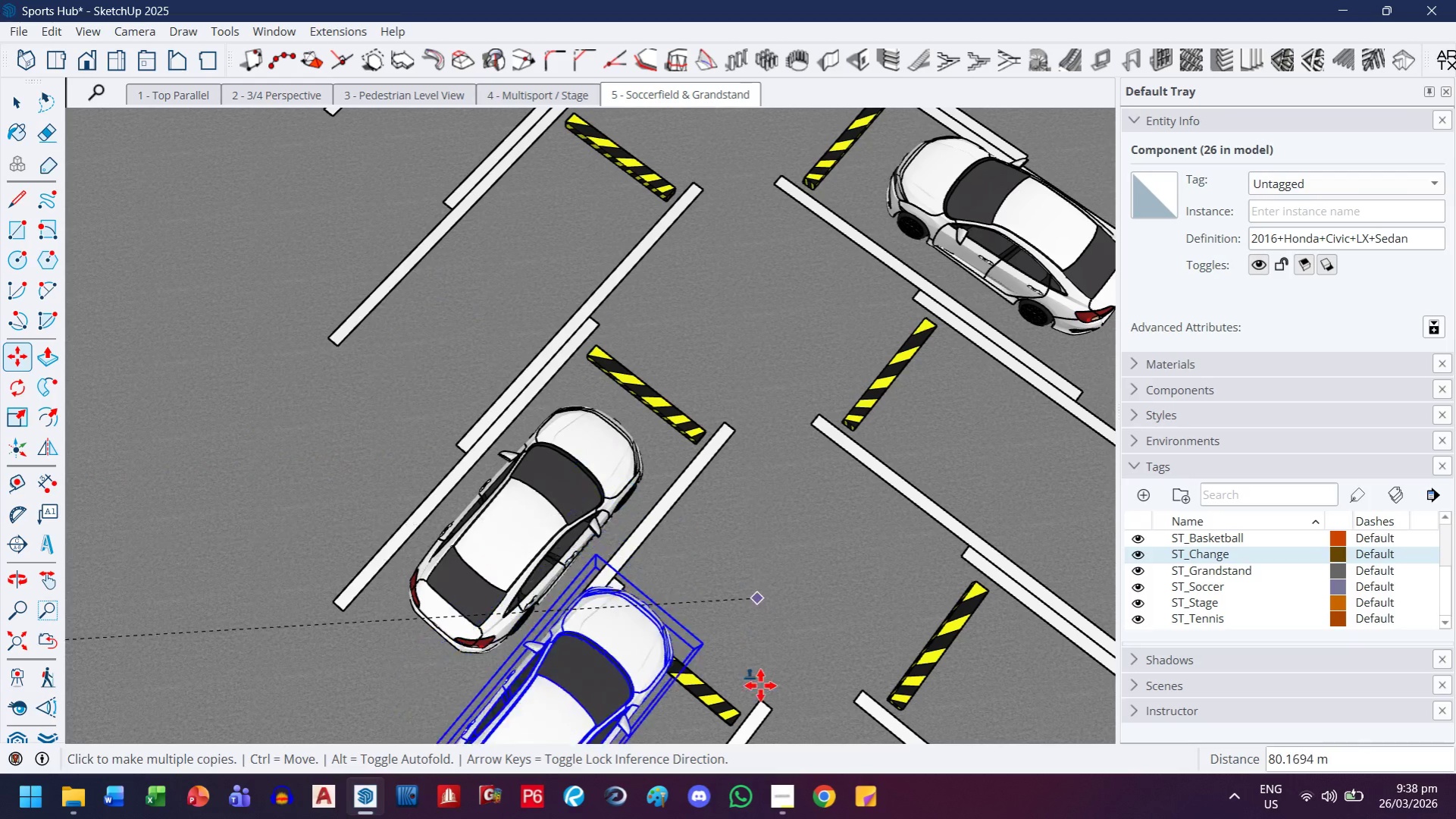 
scroll: coordinate [605, 350], scroll_direction: up, amount: 15.0
 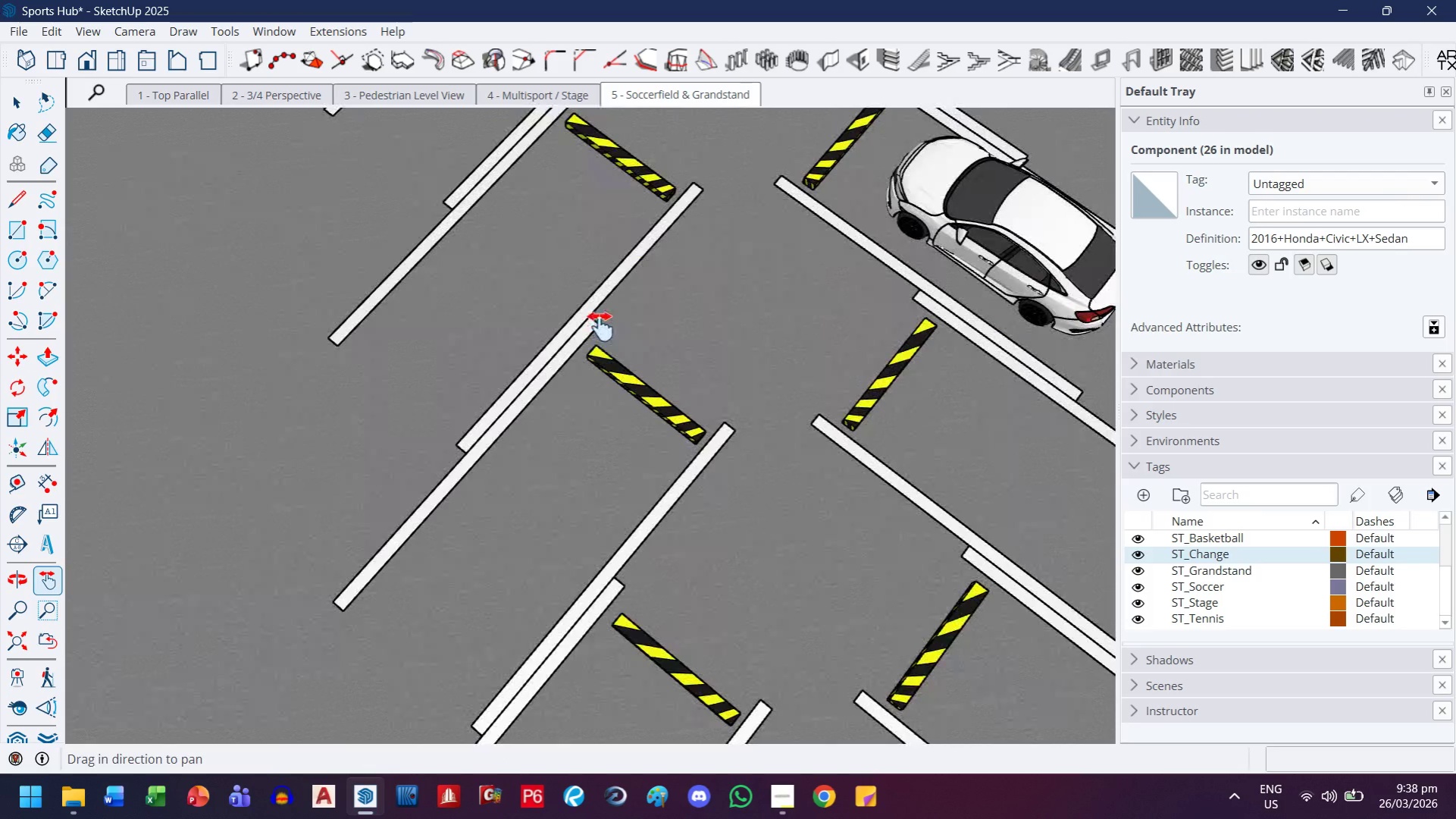 
left_click([760, 705])
 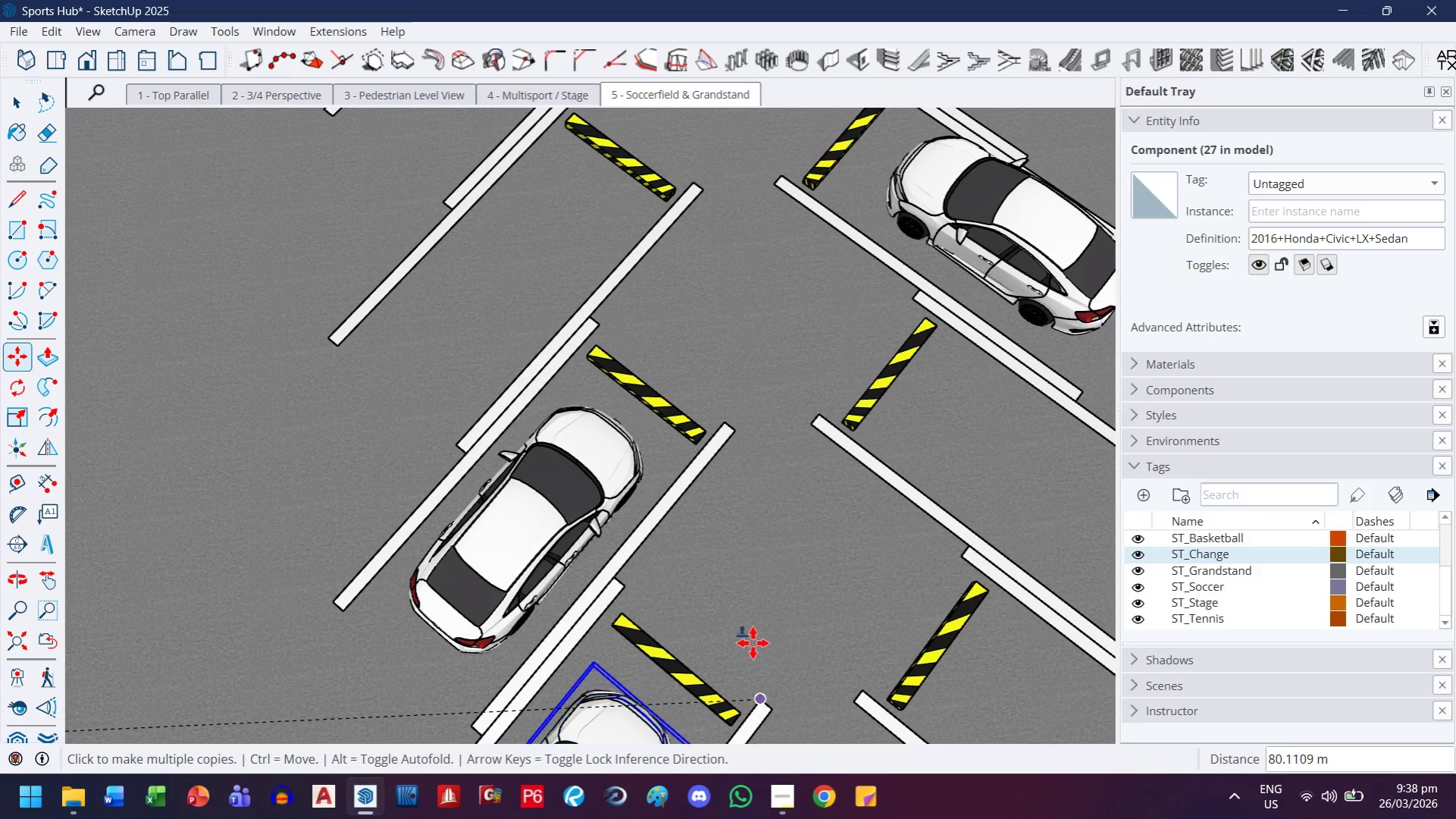 
scroll: coordinate [751, 598], scroll_direction: down, amount: 22.0
 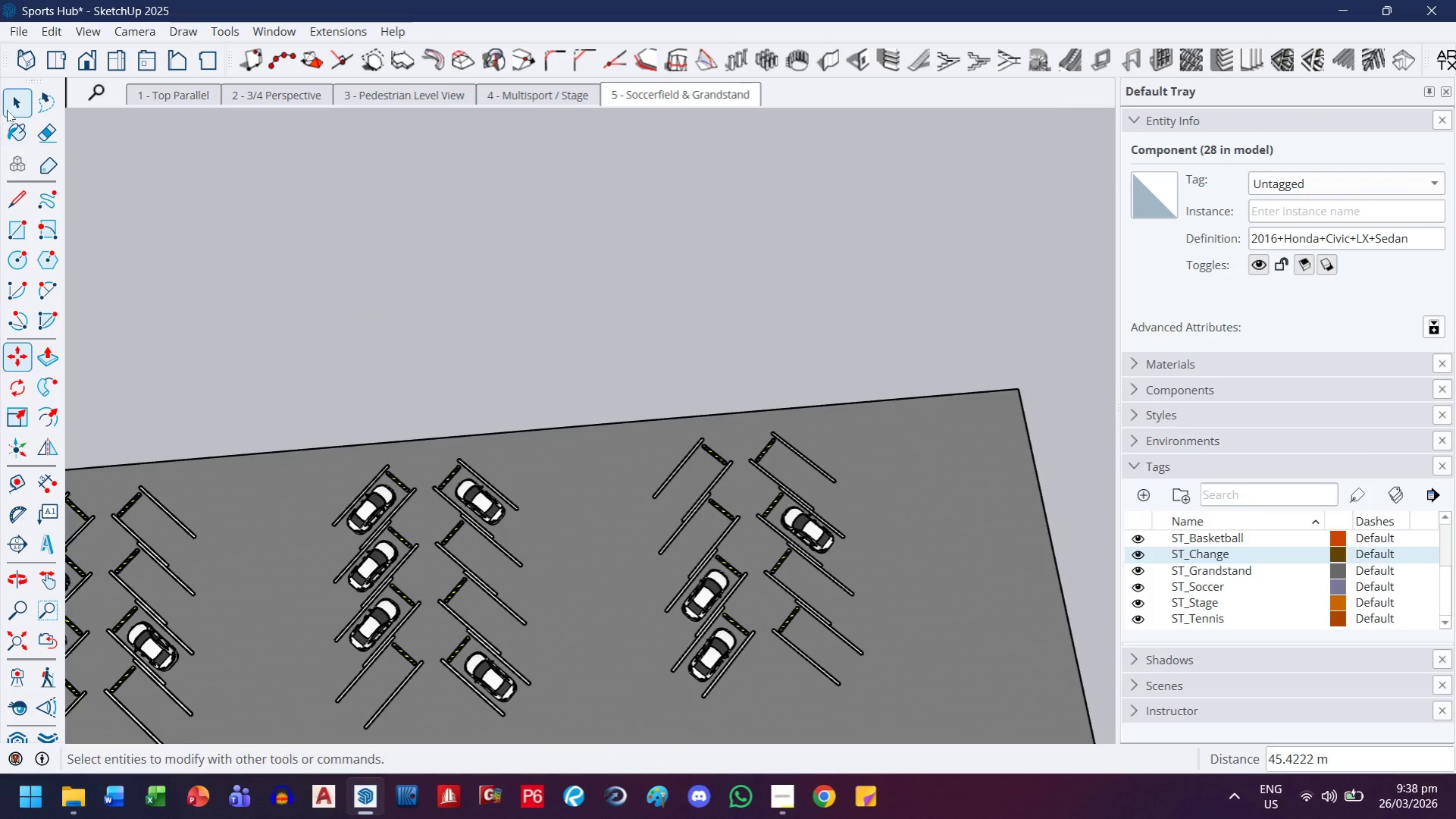 
left_click([7, 105])
 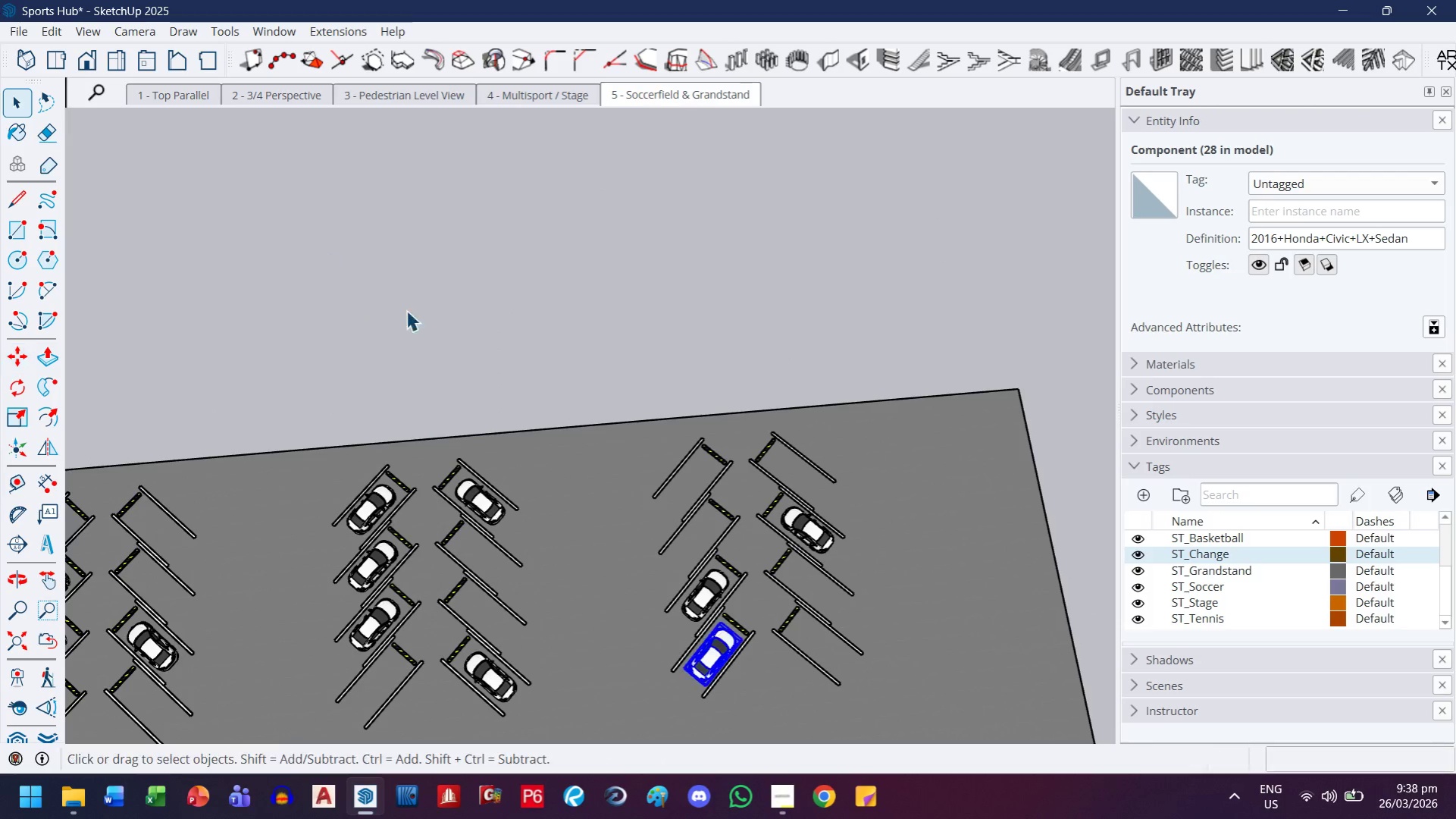 
scroll: coordinate [419, 327], scroll_direction: down, amount: 1.0
 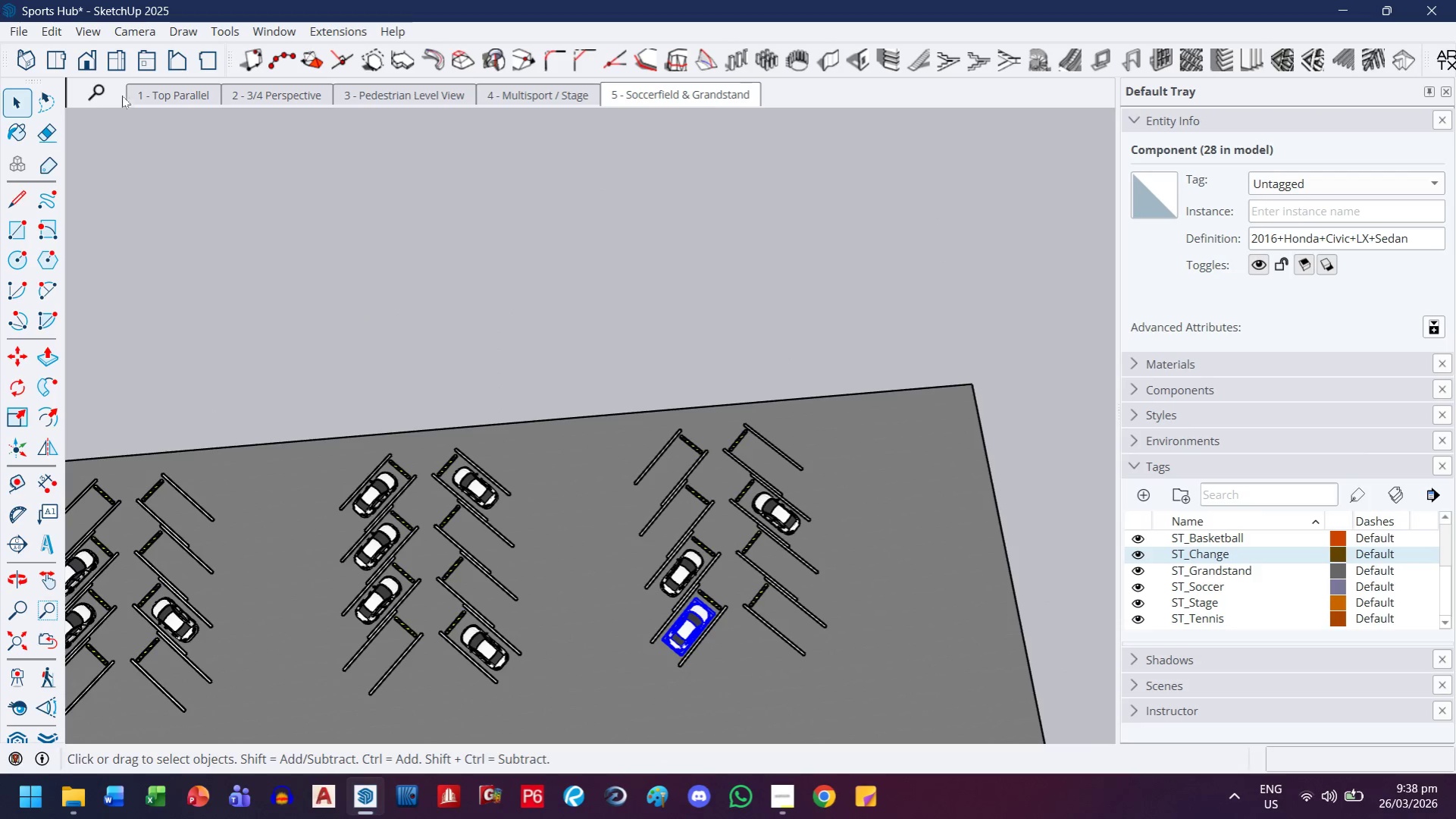 
left_click([142, 96])
 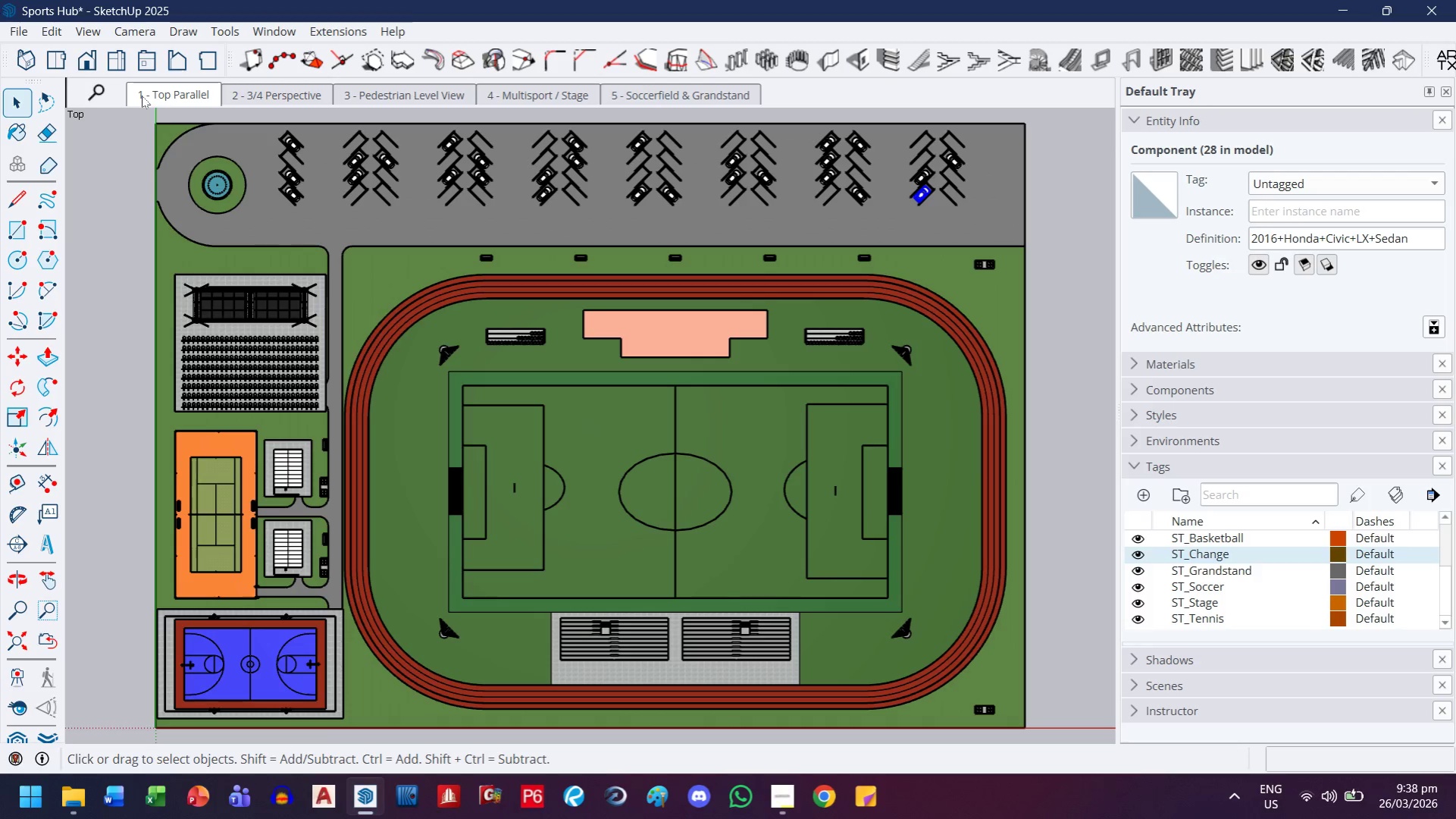 
wait(17.81)
 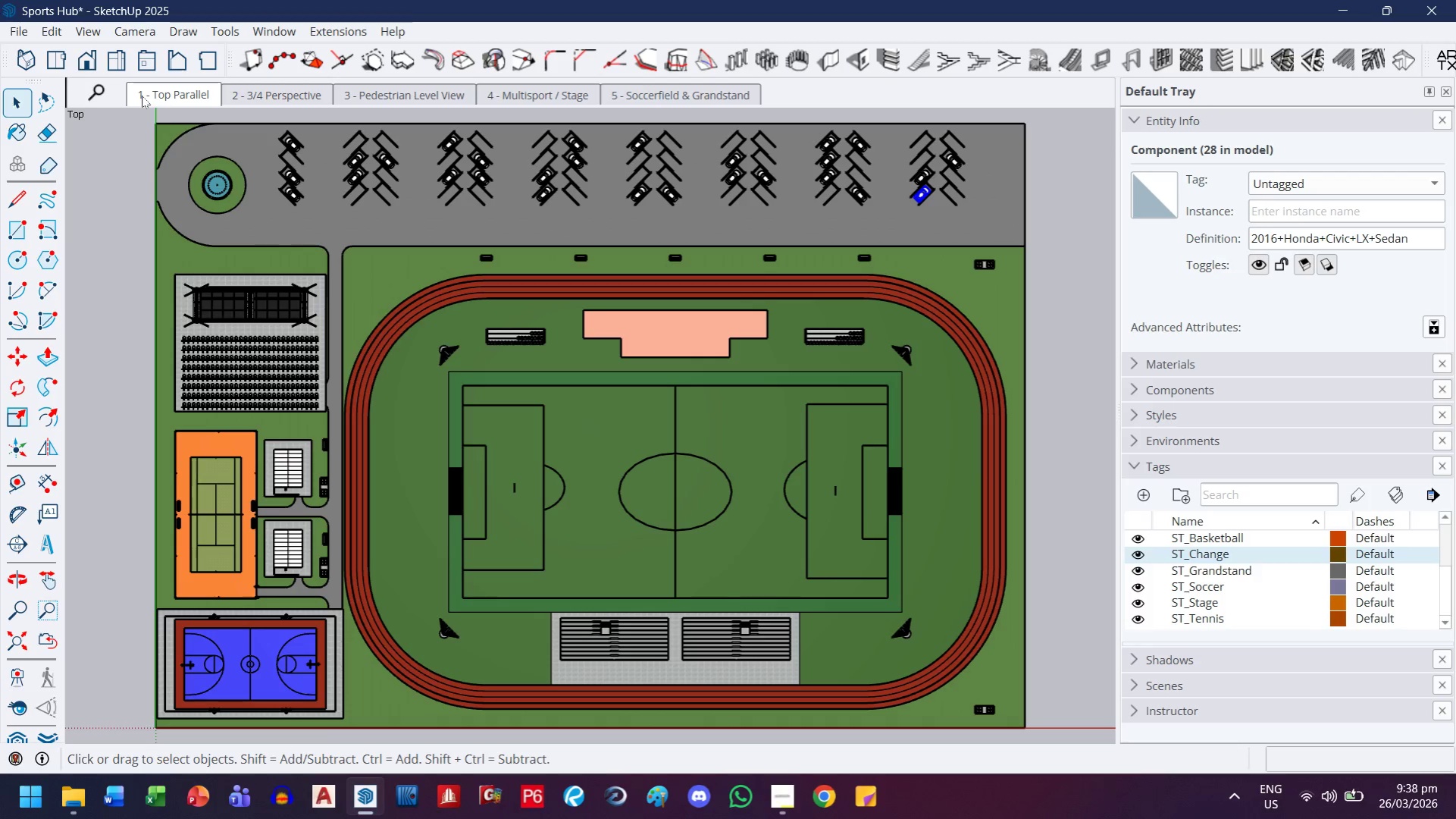 
left_click([89, 293])
 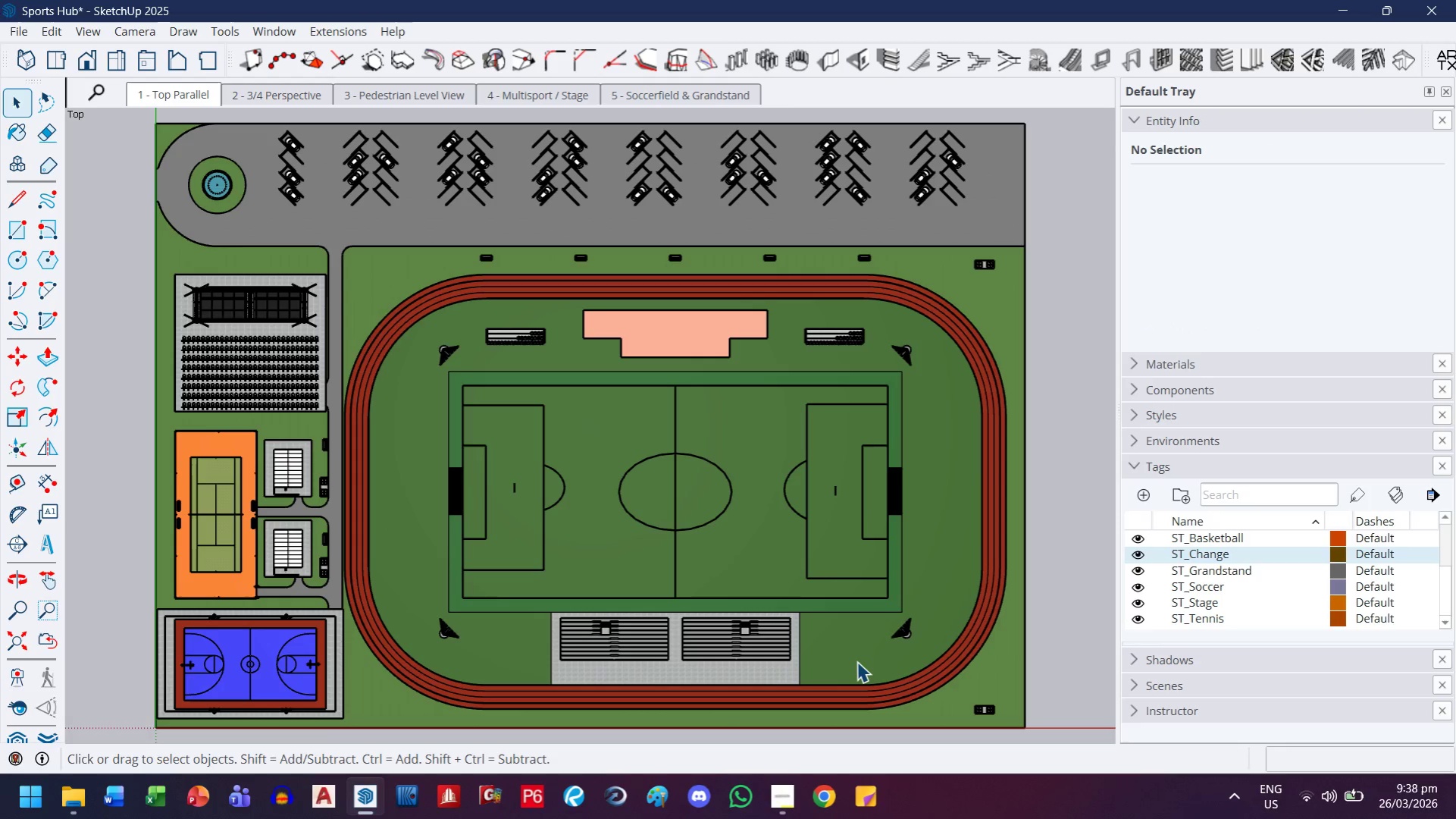 
left_click([784, 797])